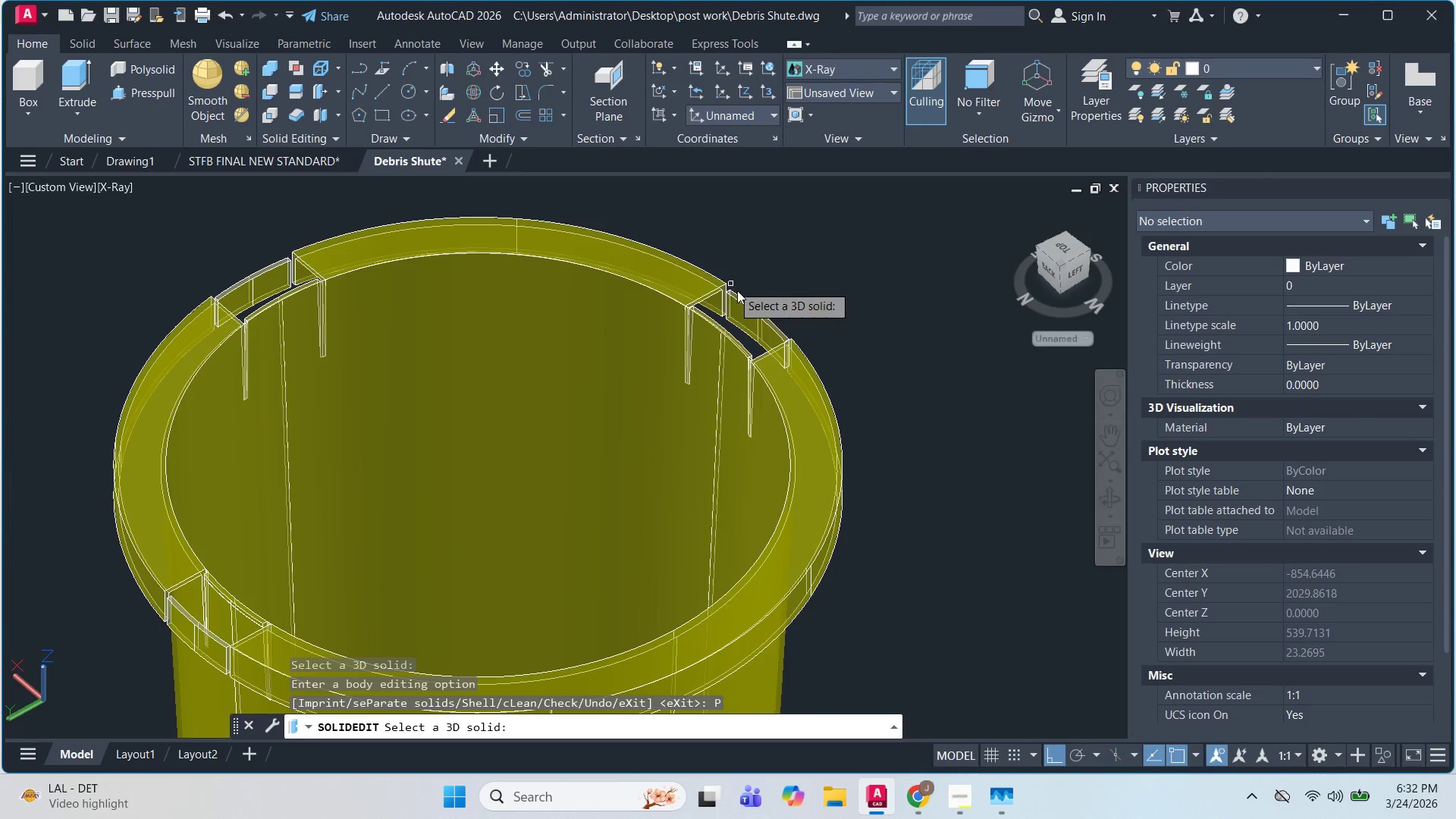 
double_click([747, 310])
 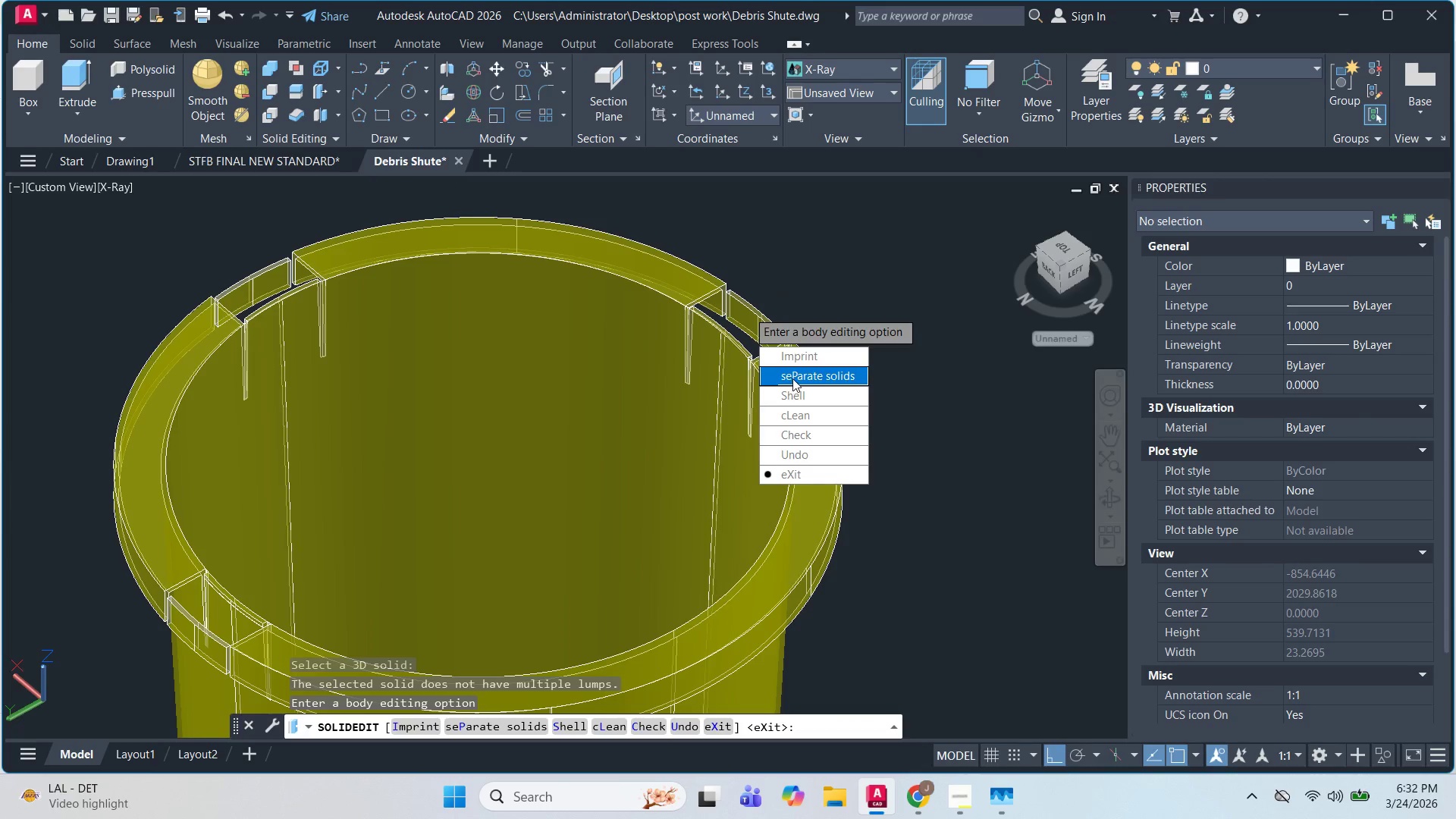 
left_click_drag(start_coordinate=[792, 378], to_coordinate=[747, 310])
 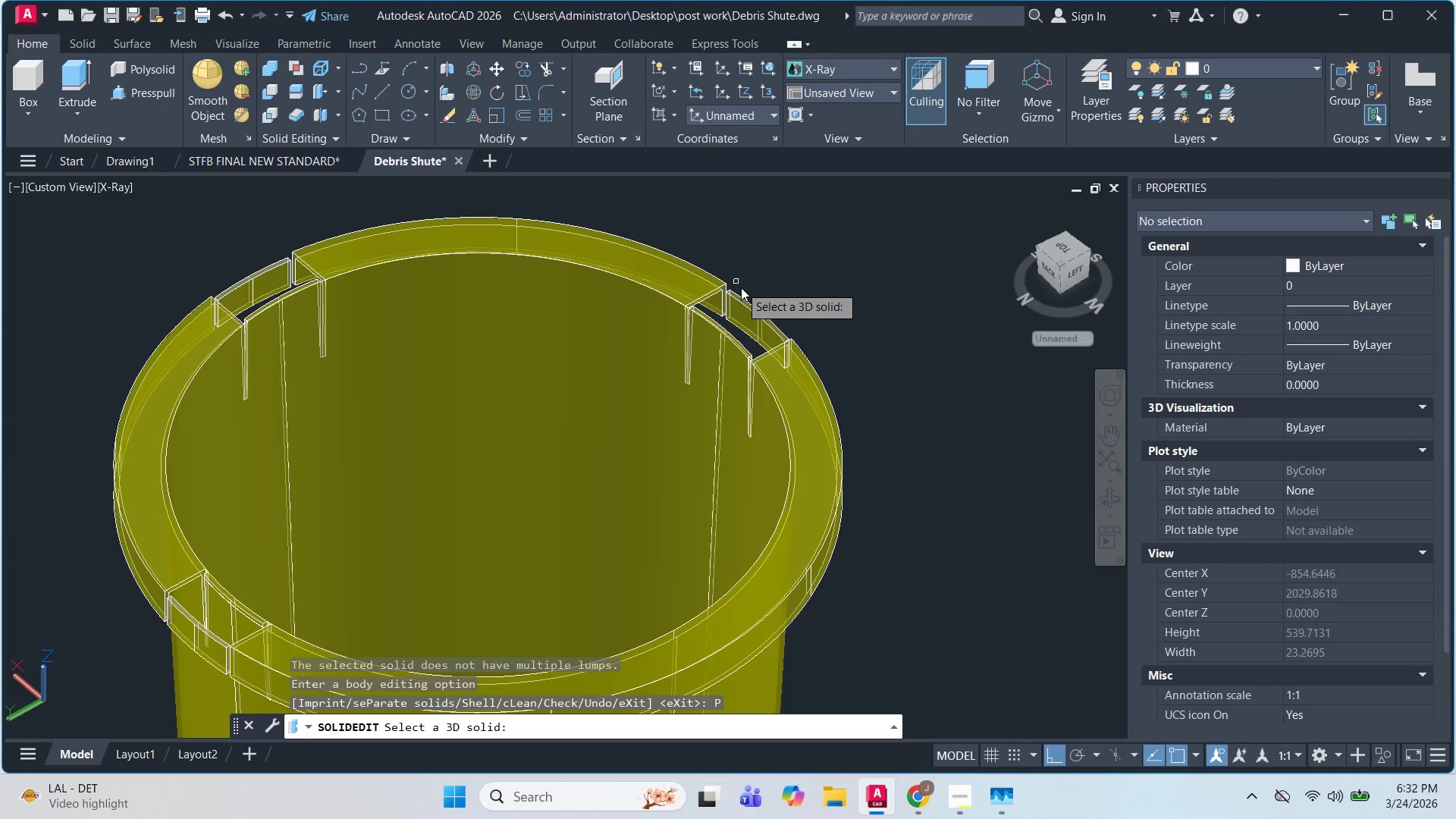 
left_click([745, 300])
 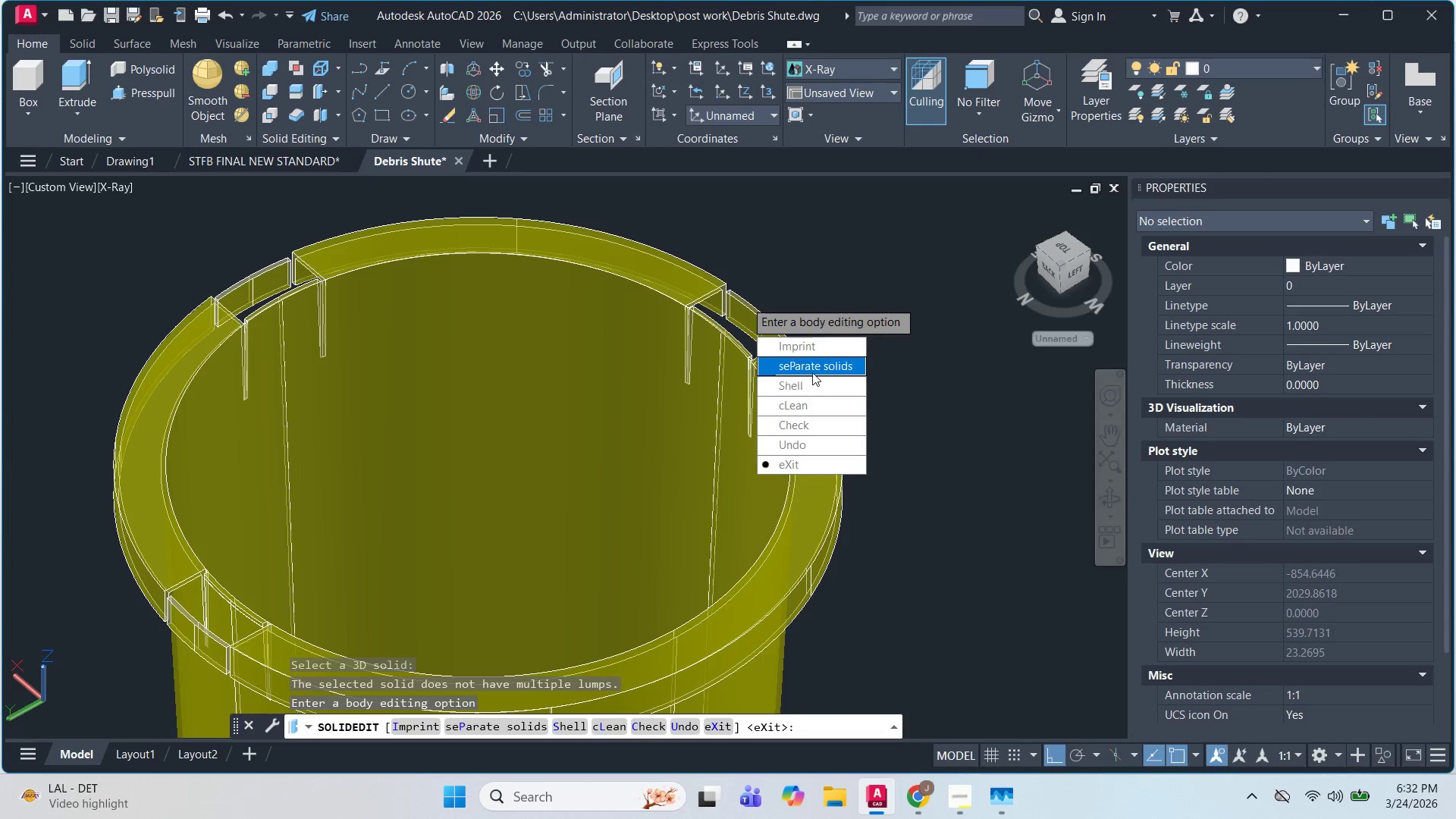 
left_click_drag(start_coordinate=[812, 371], to_coordinate=[745, 300])
 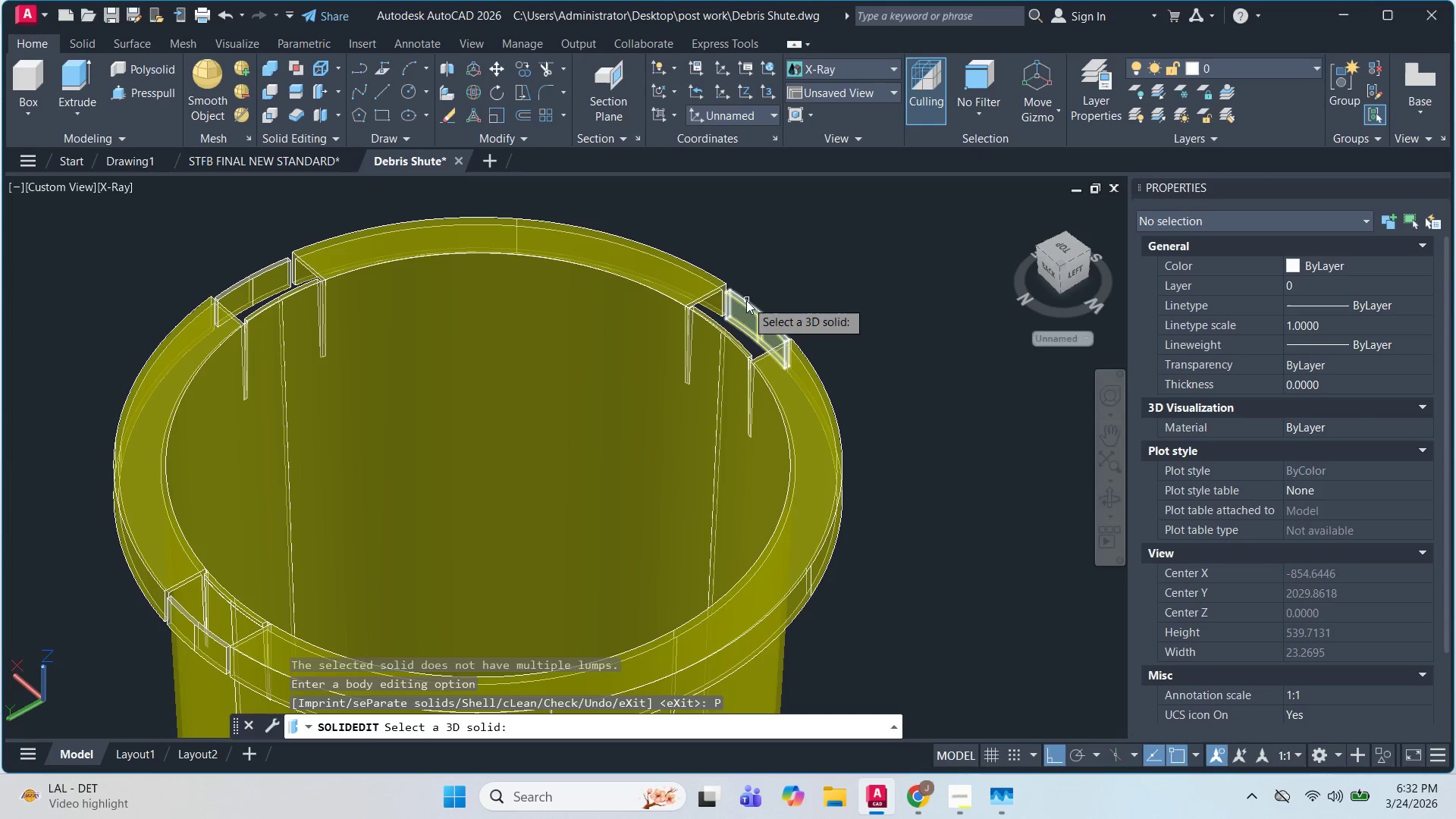 
key(Space)
 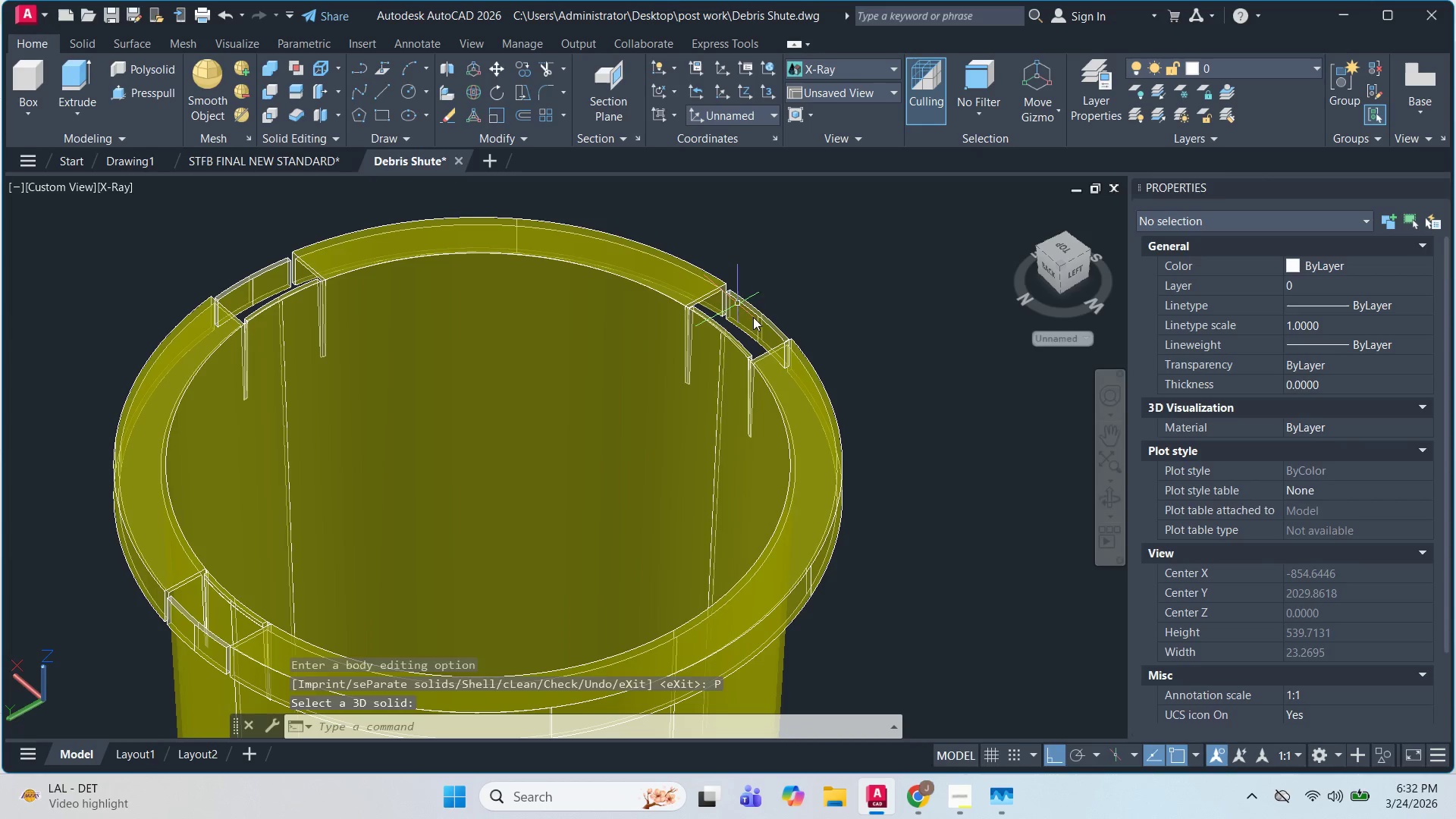 
left_click([751, 316])
 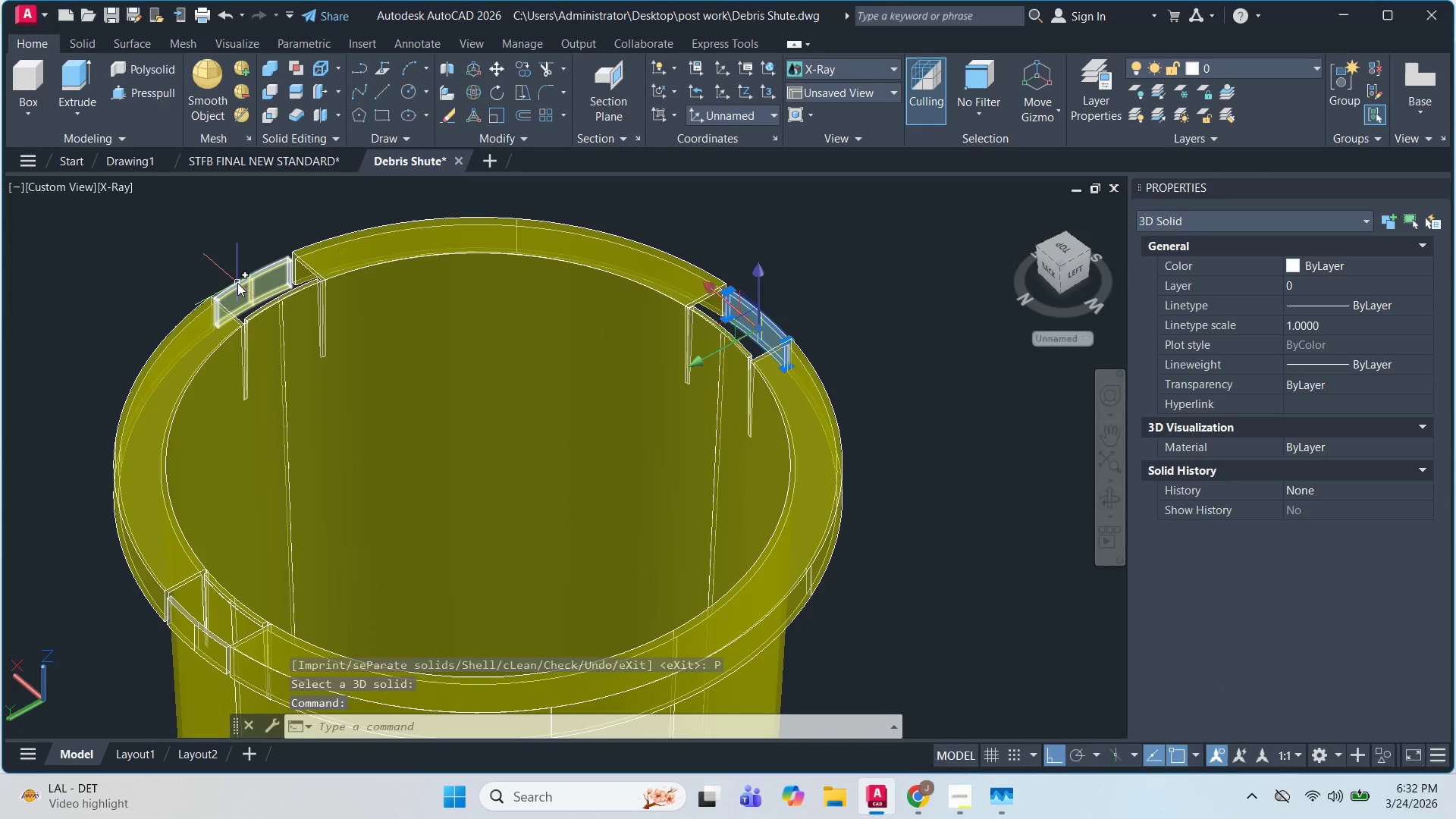 
left_click([239, 284])
 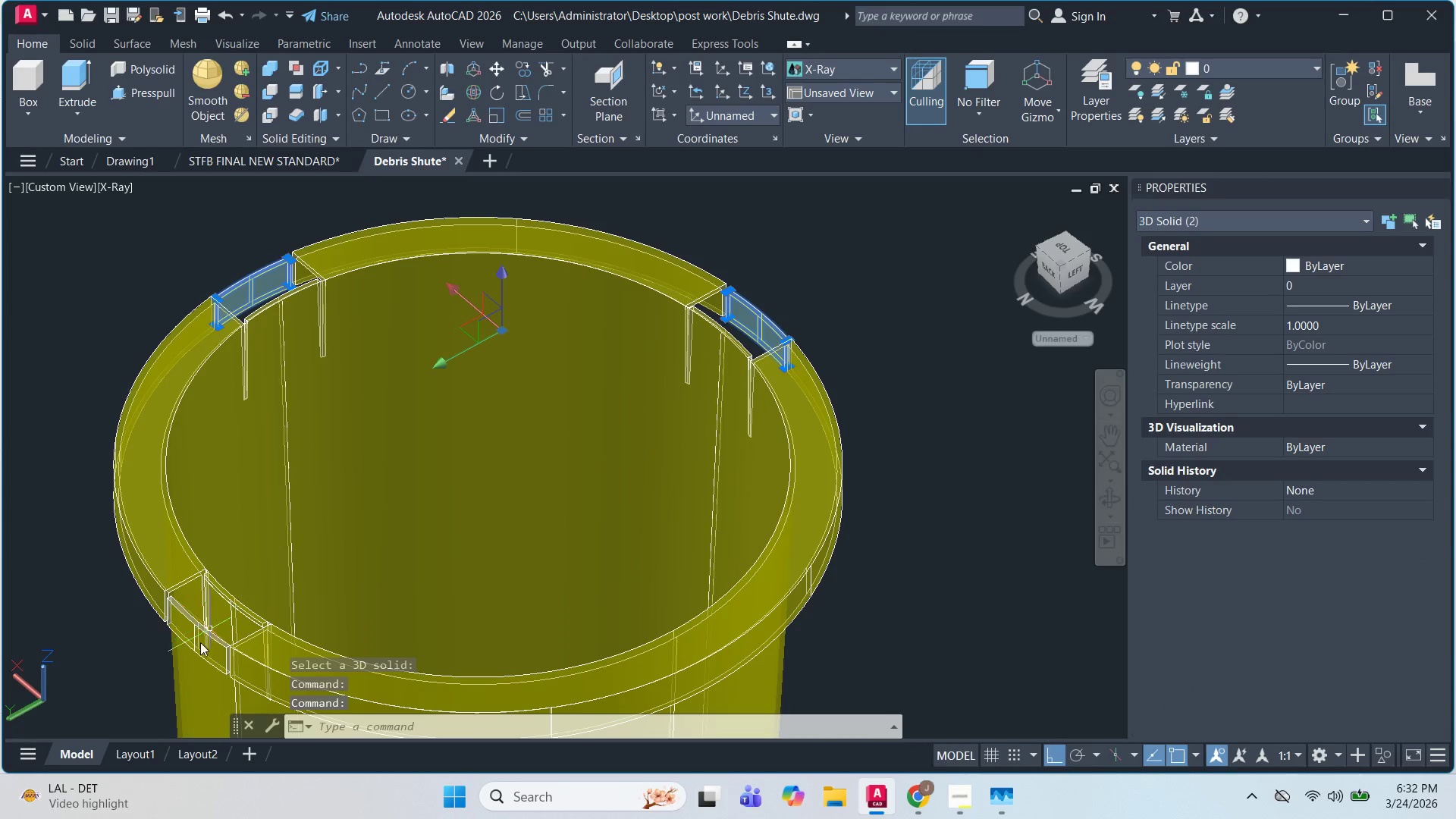 
left_click([197, 643])
 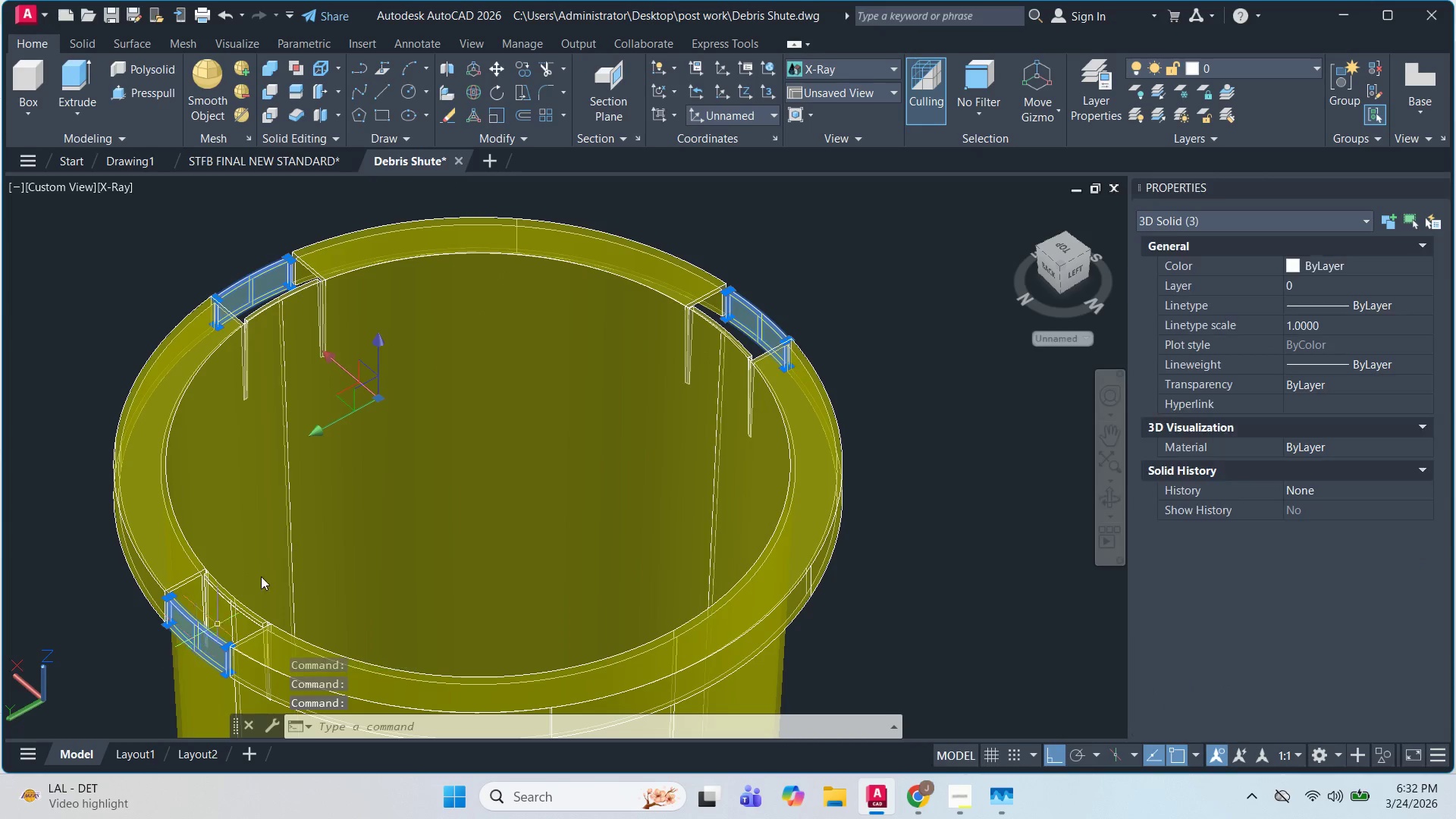 
key(Space)
 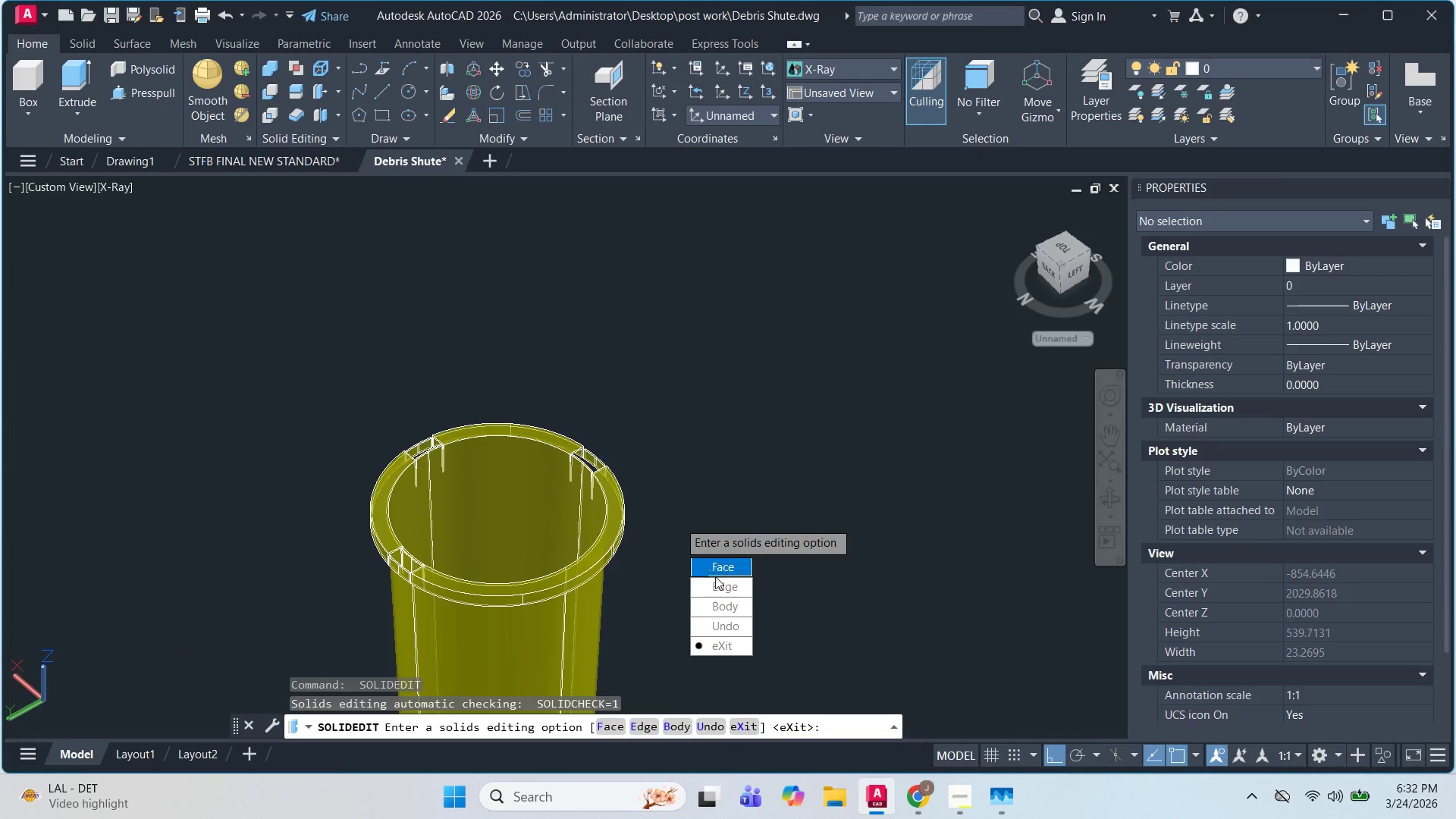 
scroll: coordinate [617, 551], scroll_direction: down, amount: 2.0
 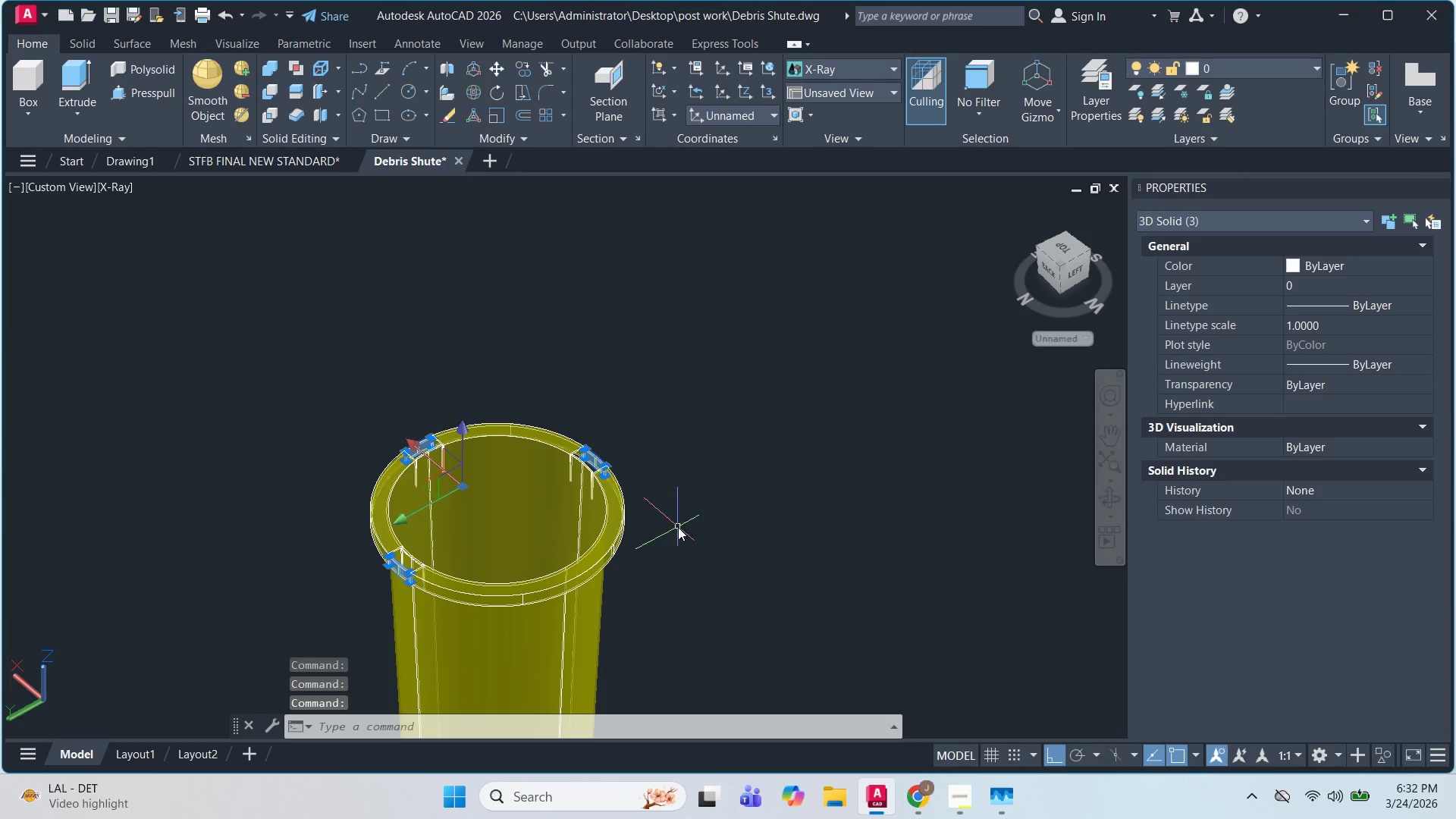 
key(Escape)
 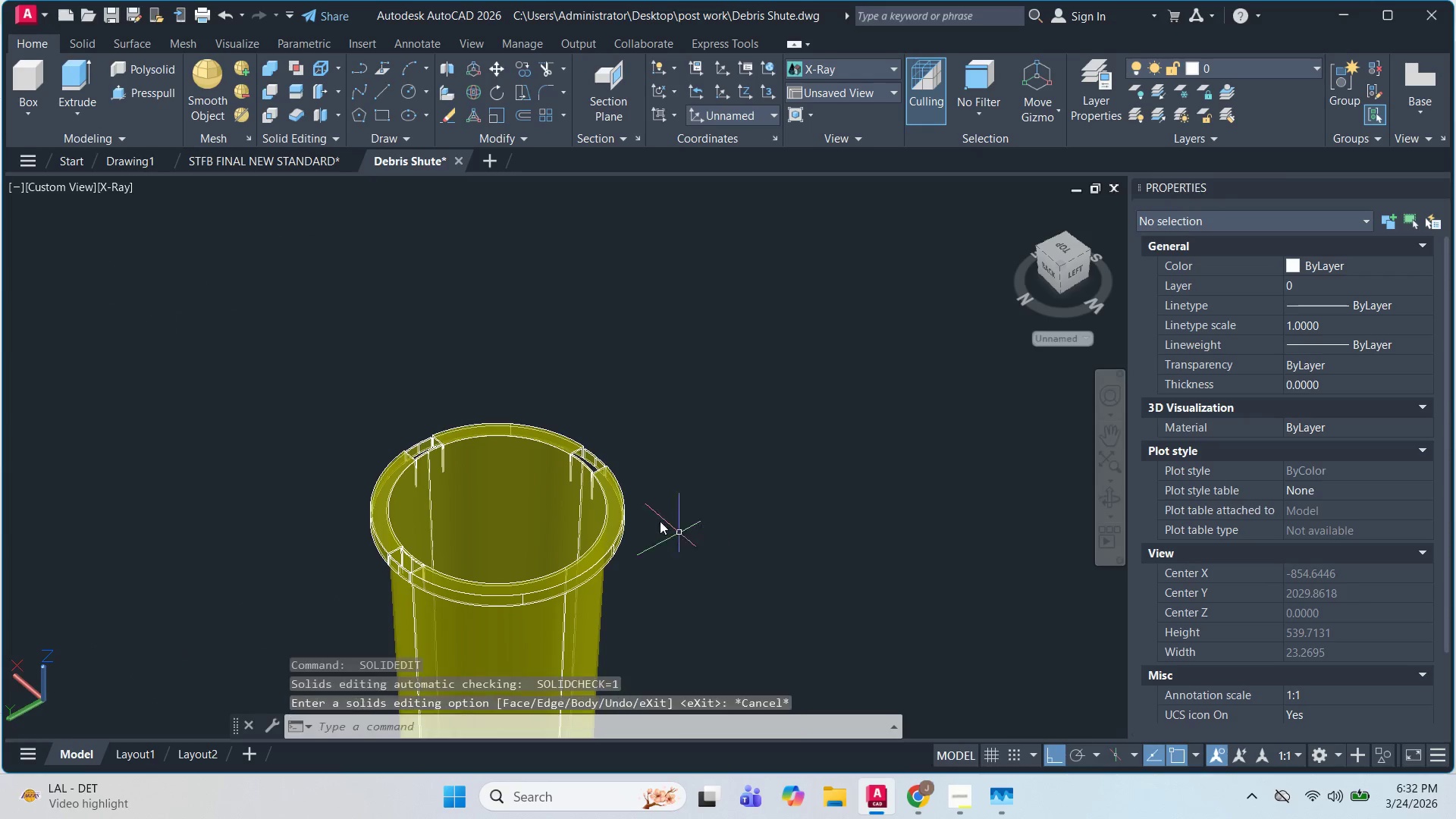 
key(Escape)
 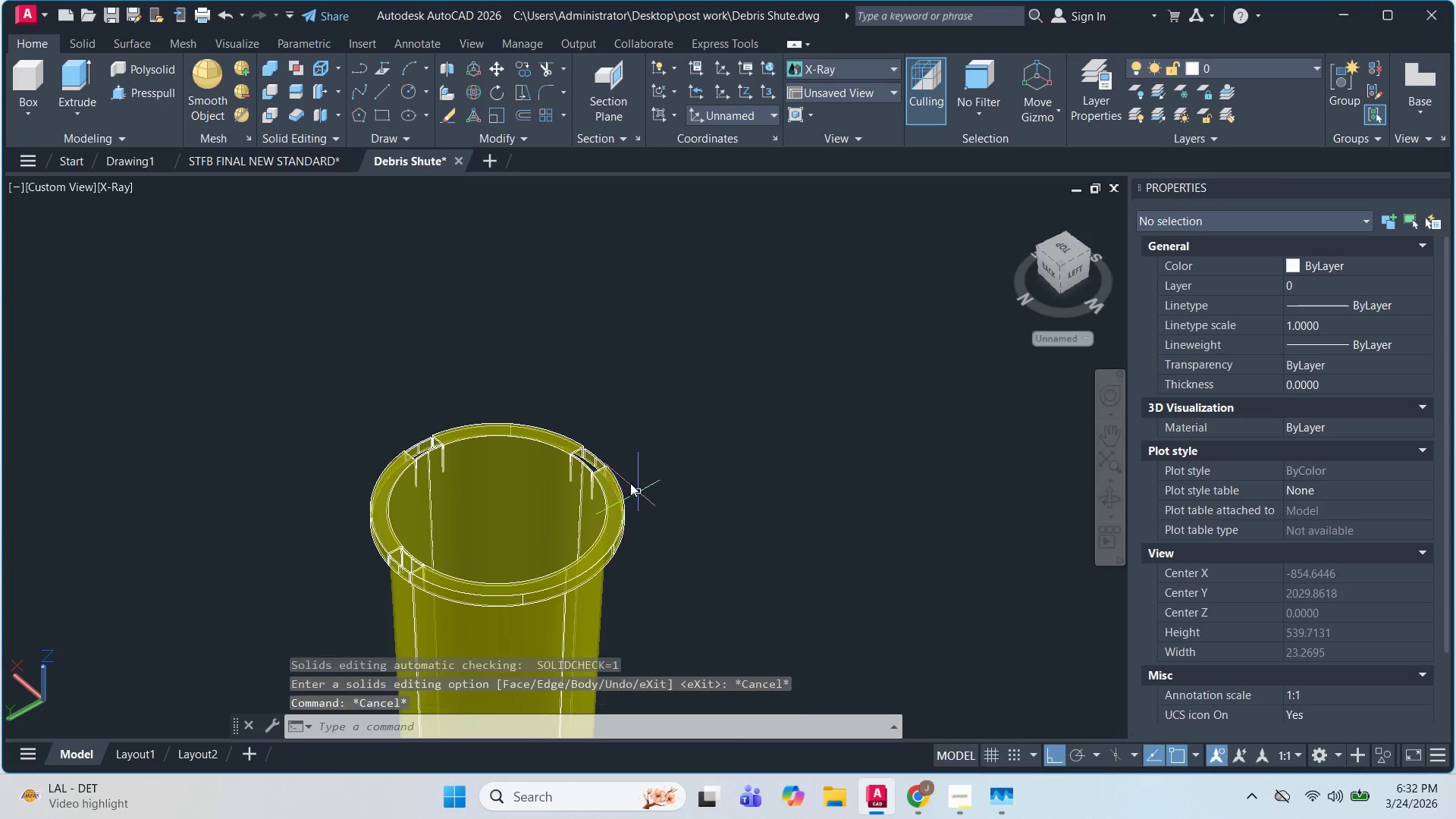 
scroll: coordinate [628, 481], scroll_direction: up, amount: 1.0
 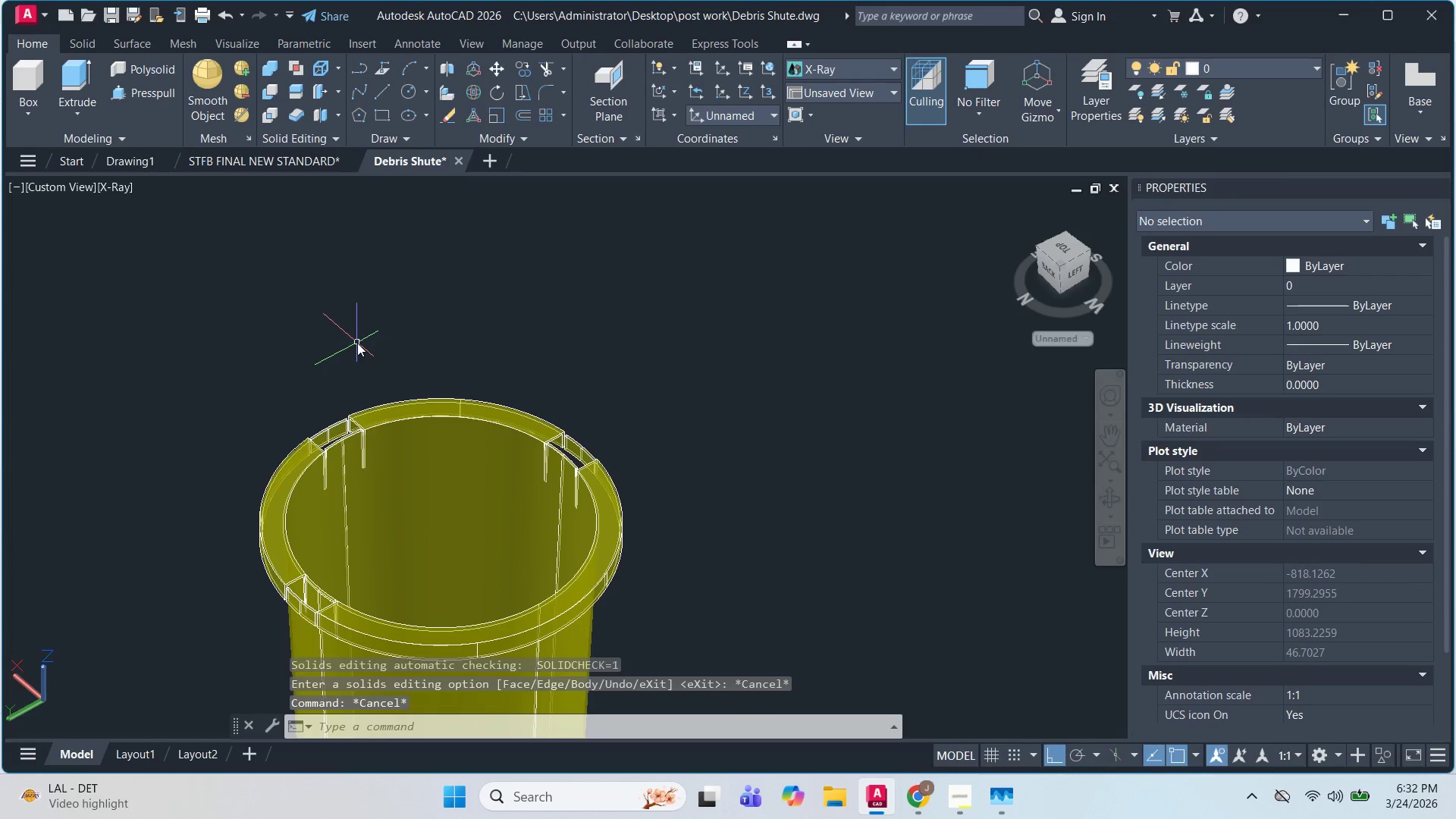 
left_click([185, 341])
 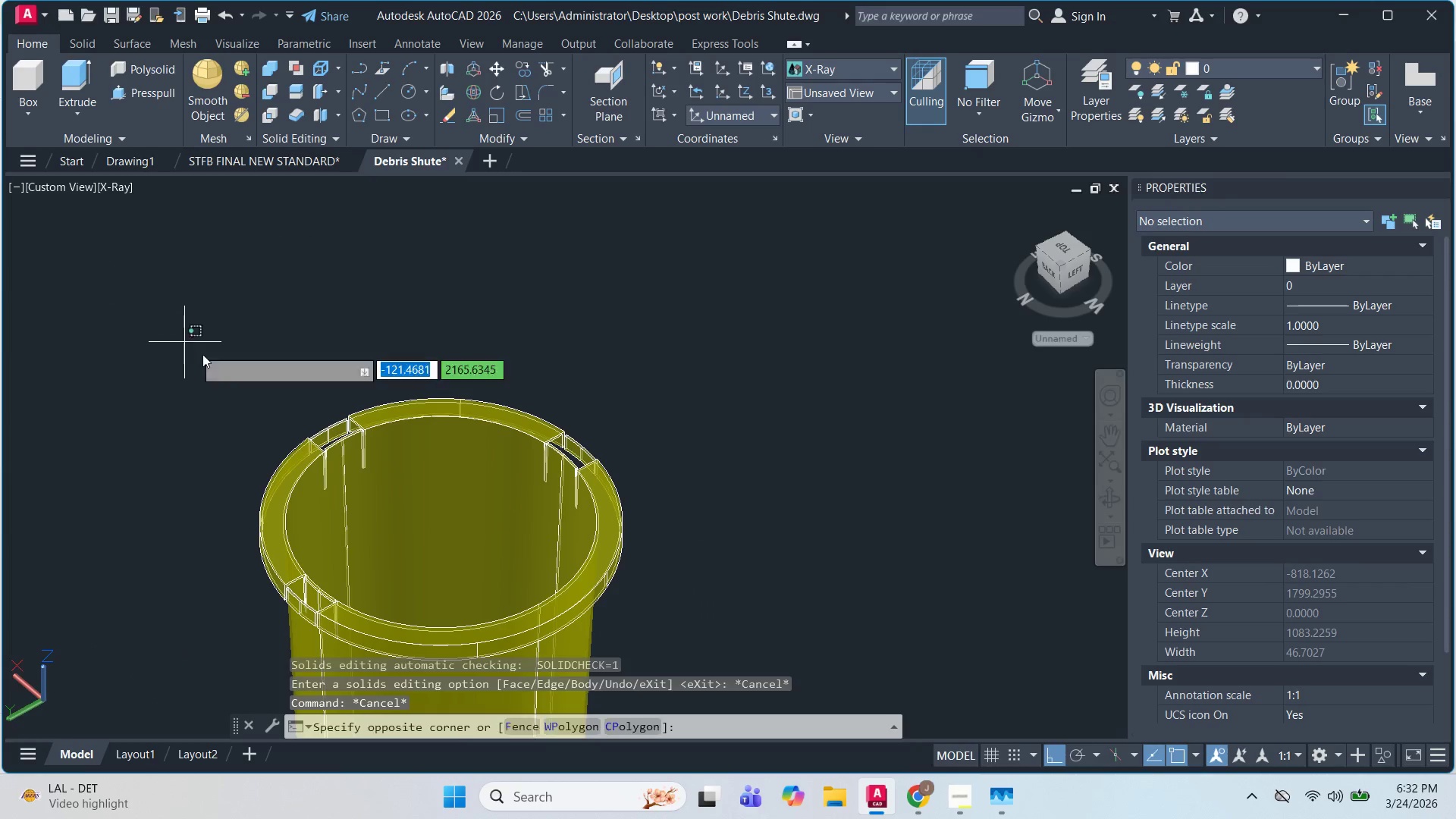 
scroll: coordinate [287, 430], scroll_direction: down, amount: 2.0
 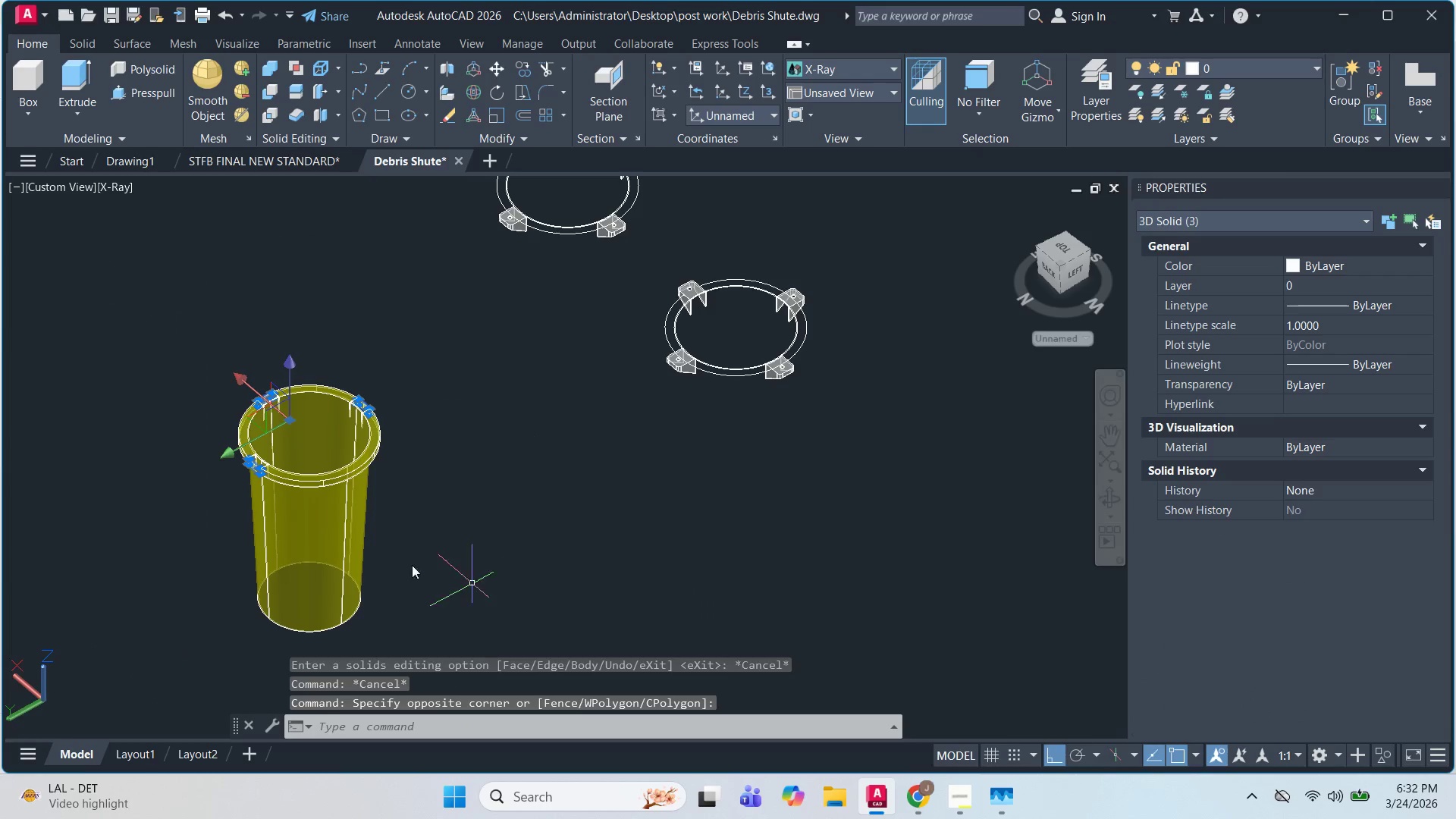 
scroll: coordinate [347, 546], scroll_direction: up, amount: 1.0
 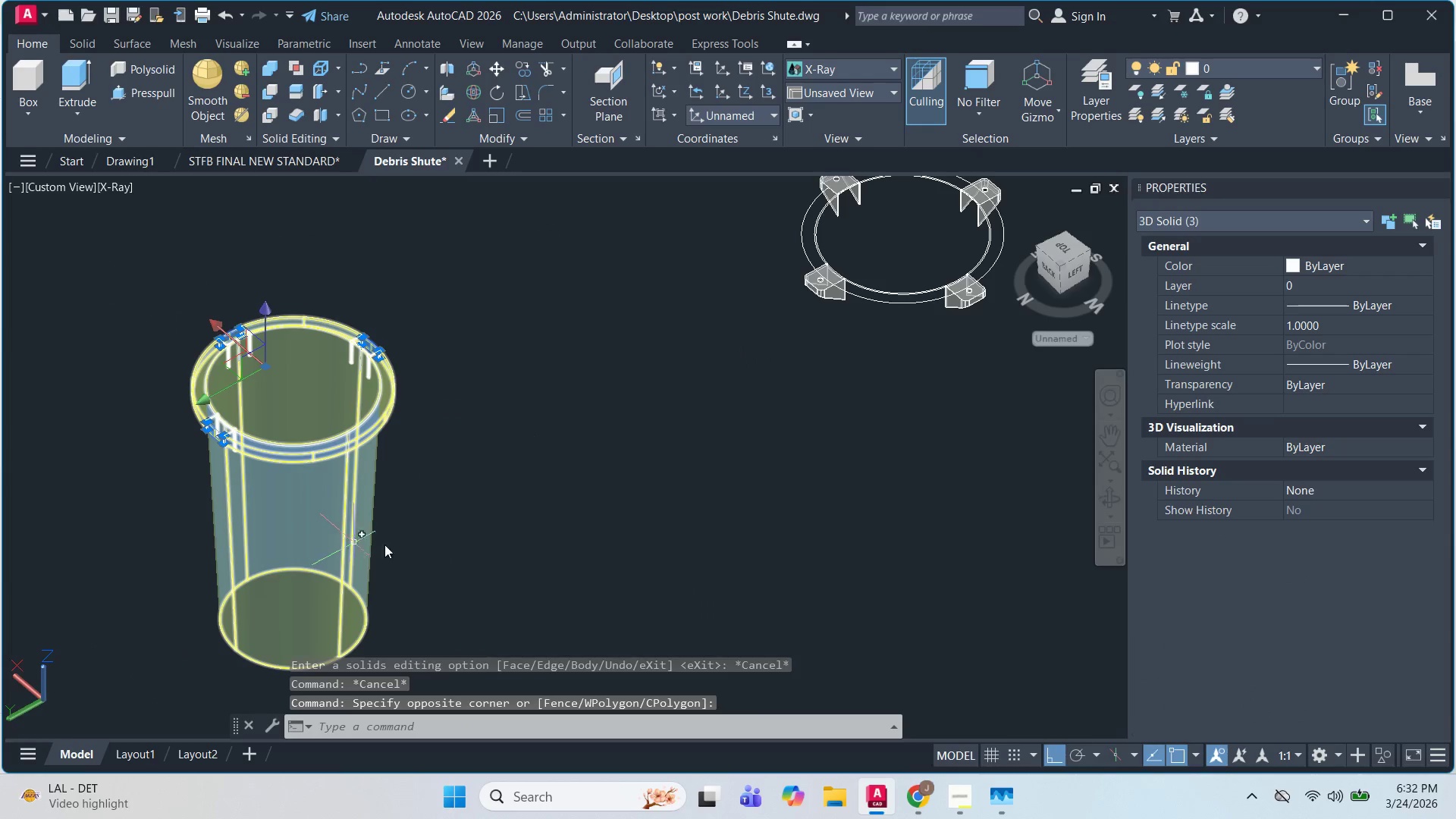 
key(E)
 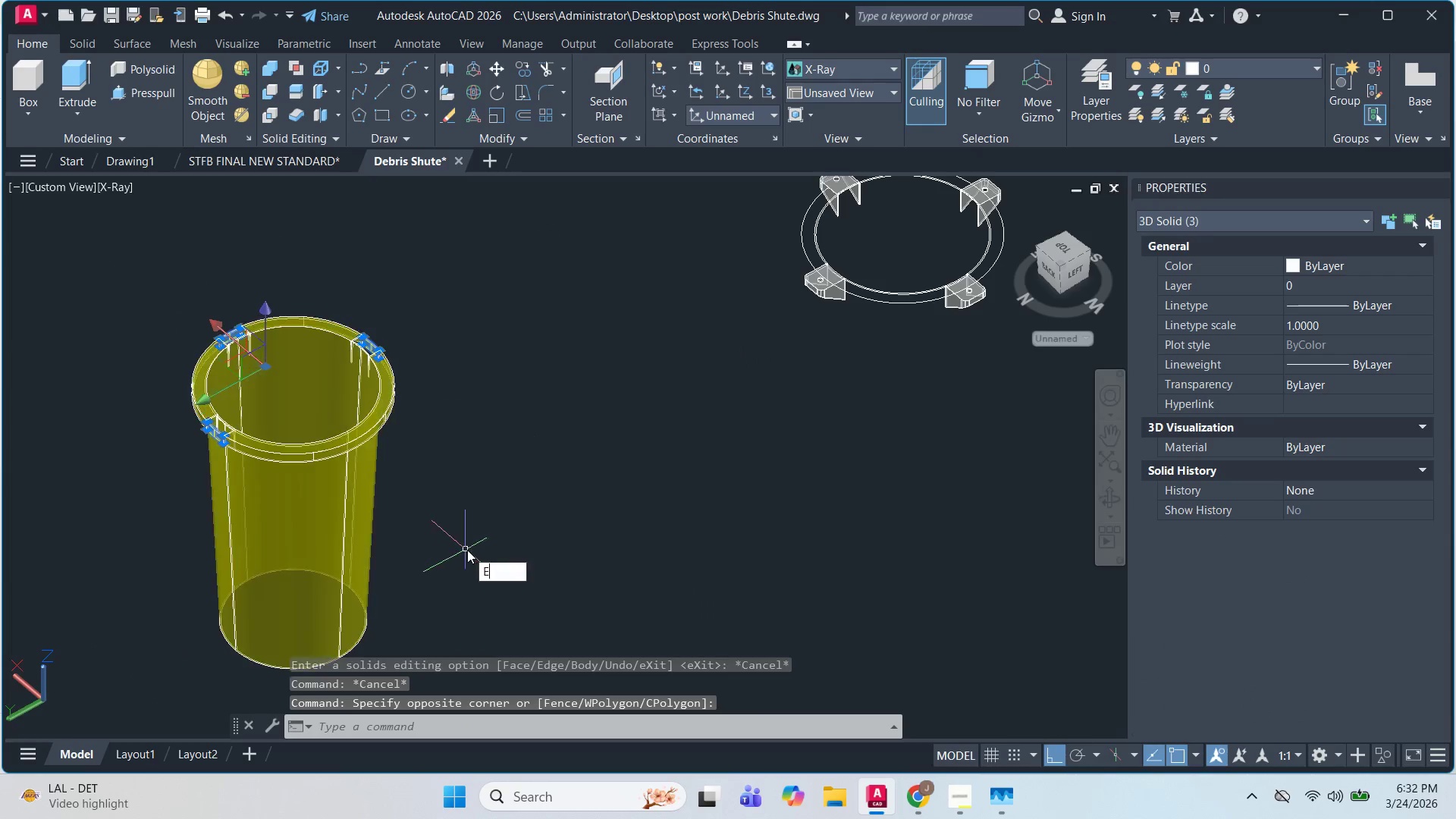 
key(Space)
 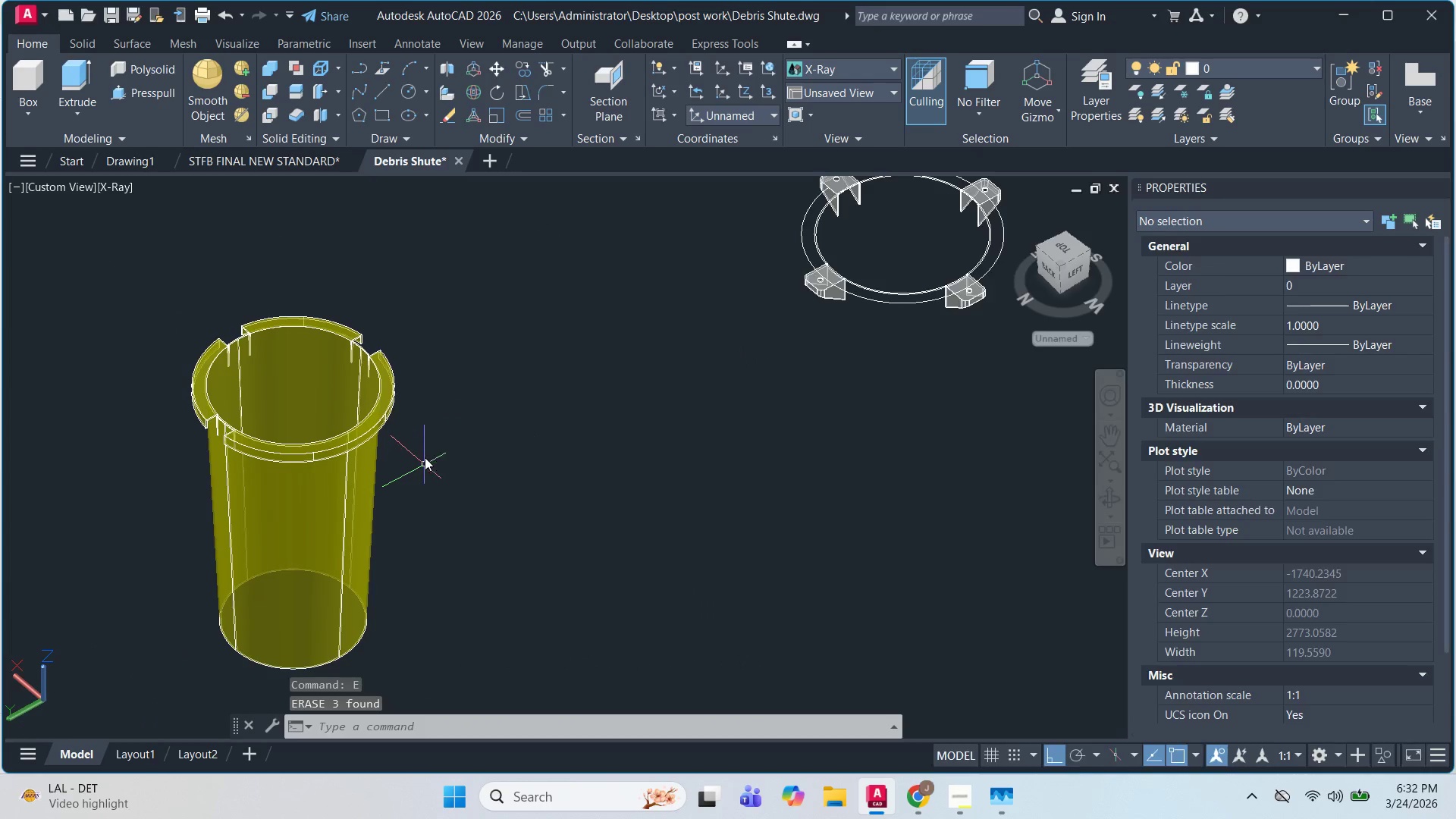 
key(Escape)
 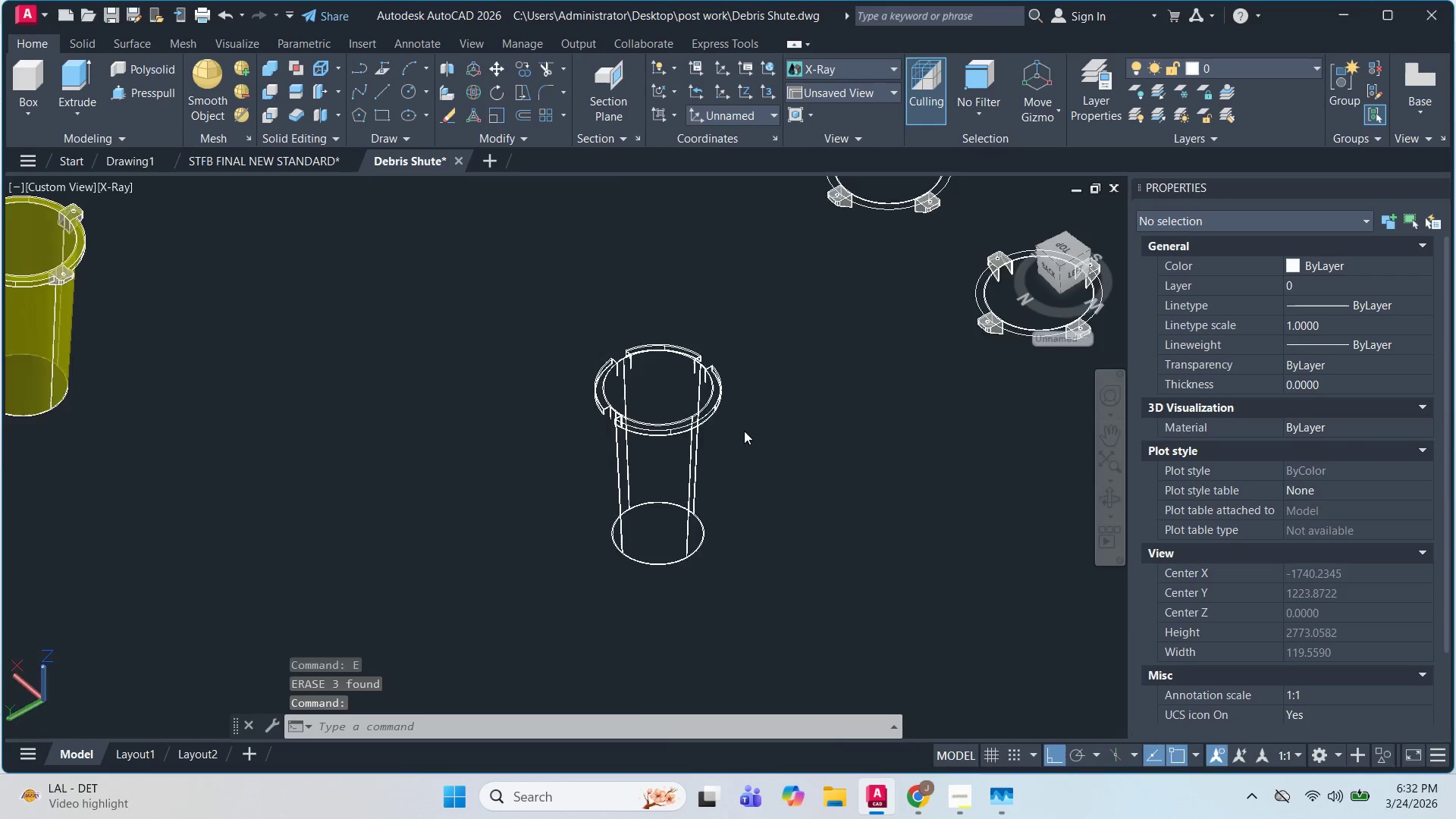 
key(Escape)
 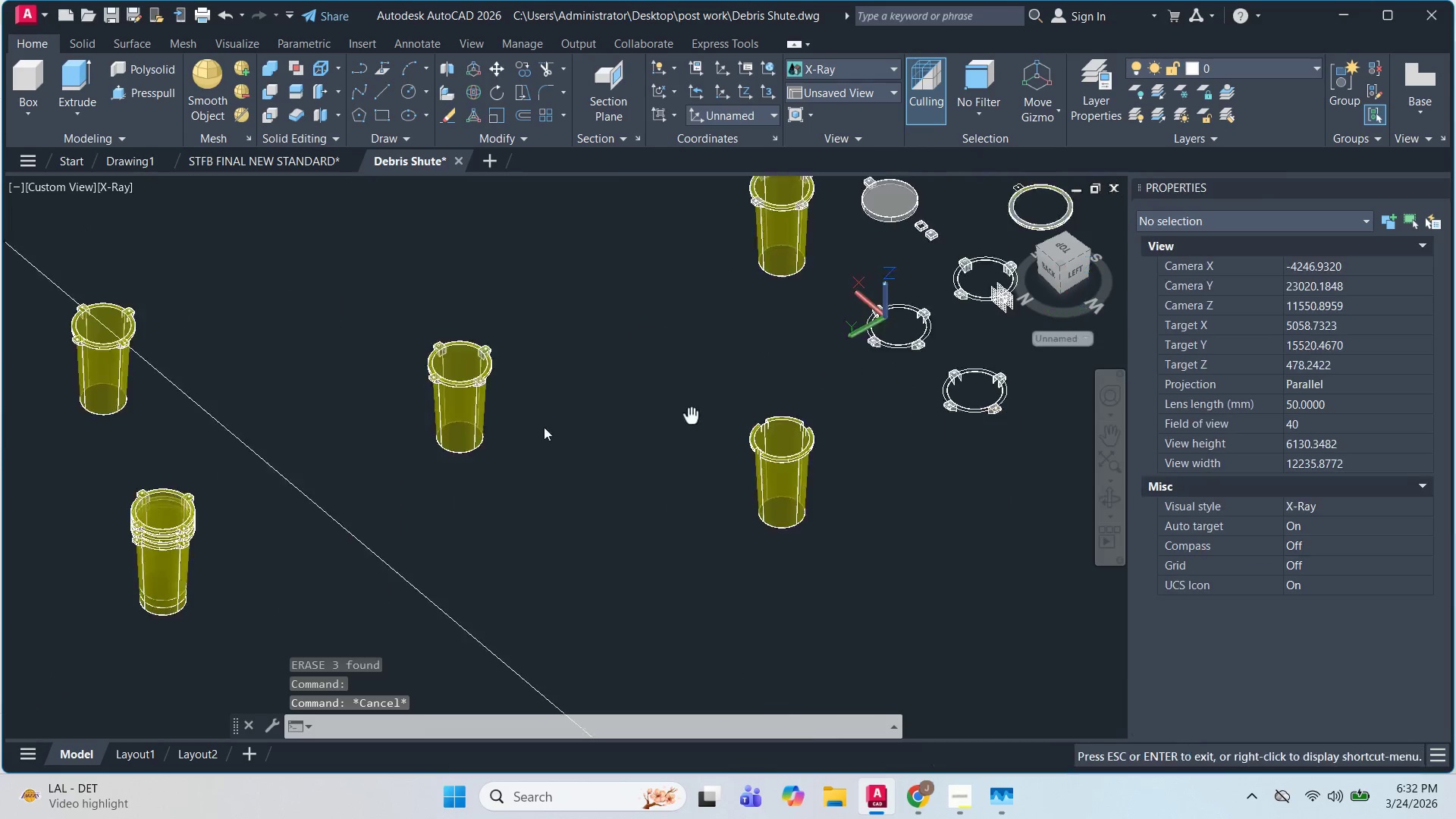 
scroll: coordinate [691, 369], scroll_direction: down, amount: 1.0
 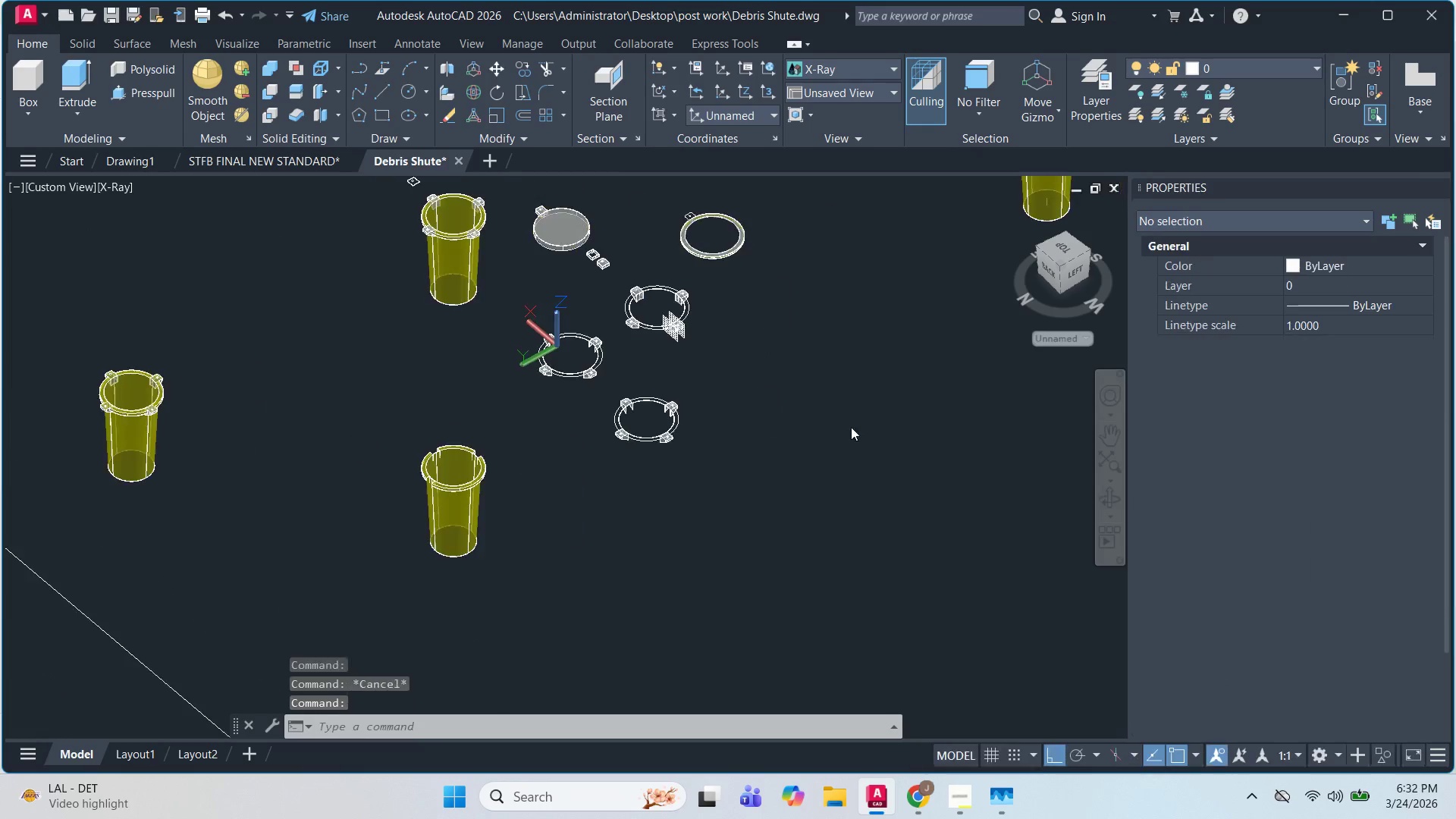 
scroll: coordinate [642, 426], scroll_direction: up, amount: 4.0
 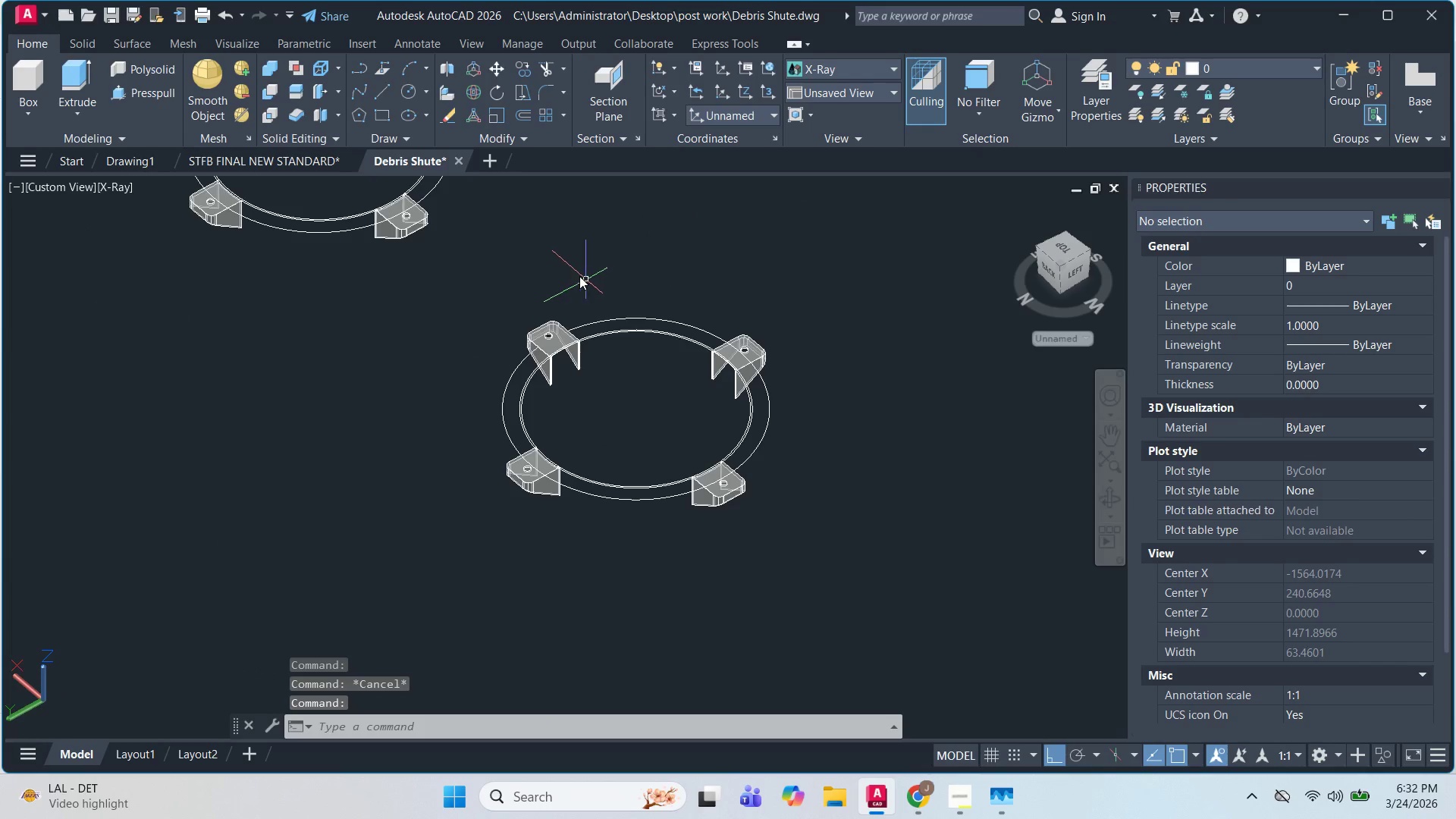 
left_click([482, 258])
 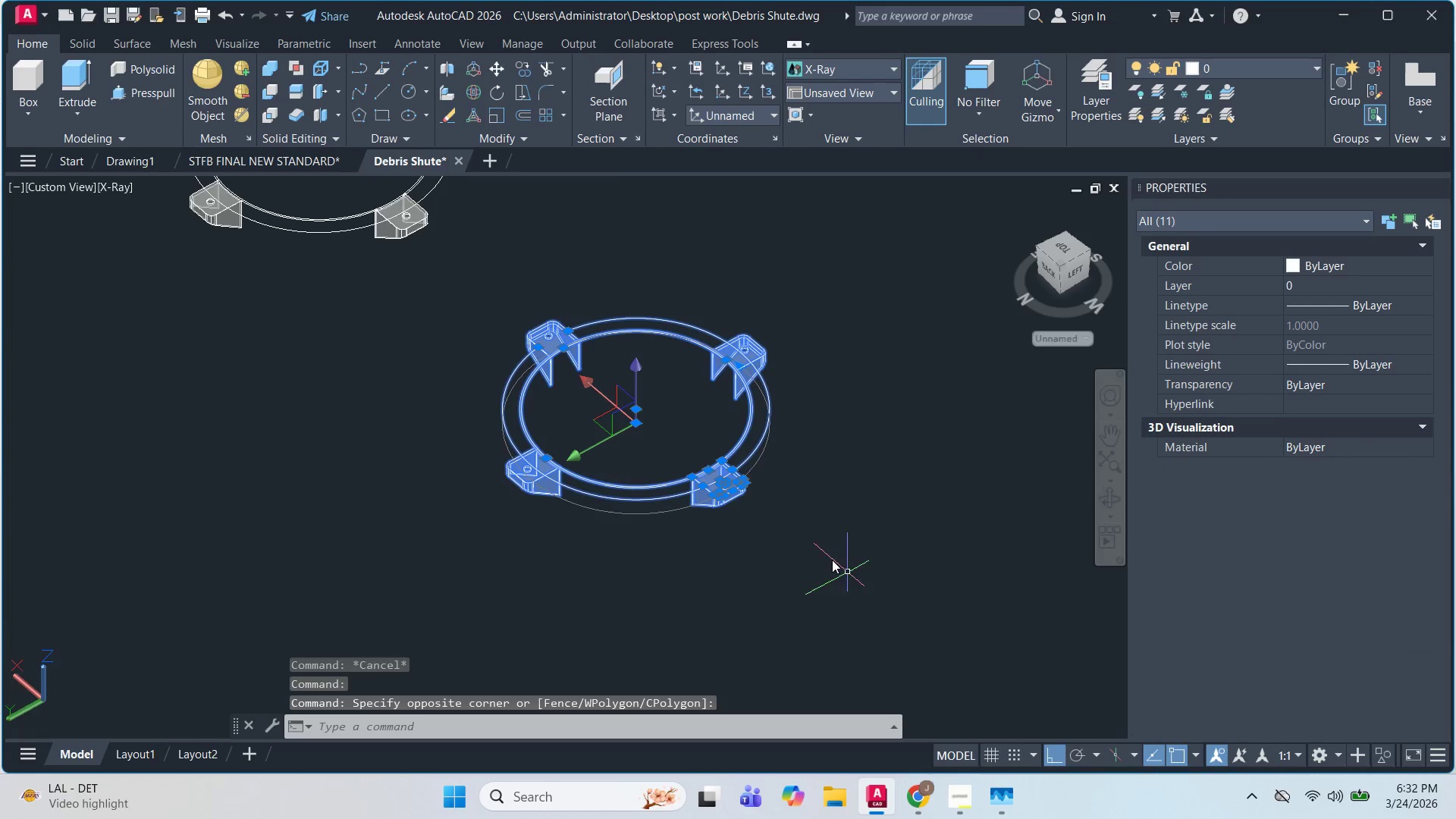 
scroll: coordinate [678, 571], scroll_direction: none, amount: 0.0
 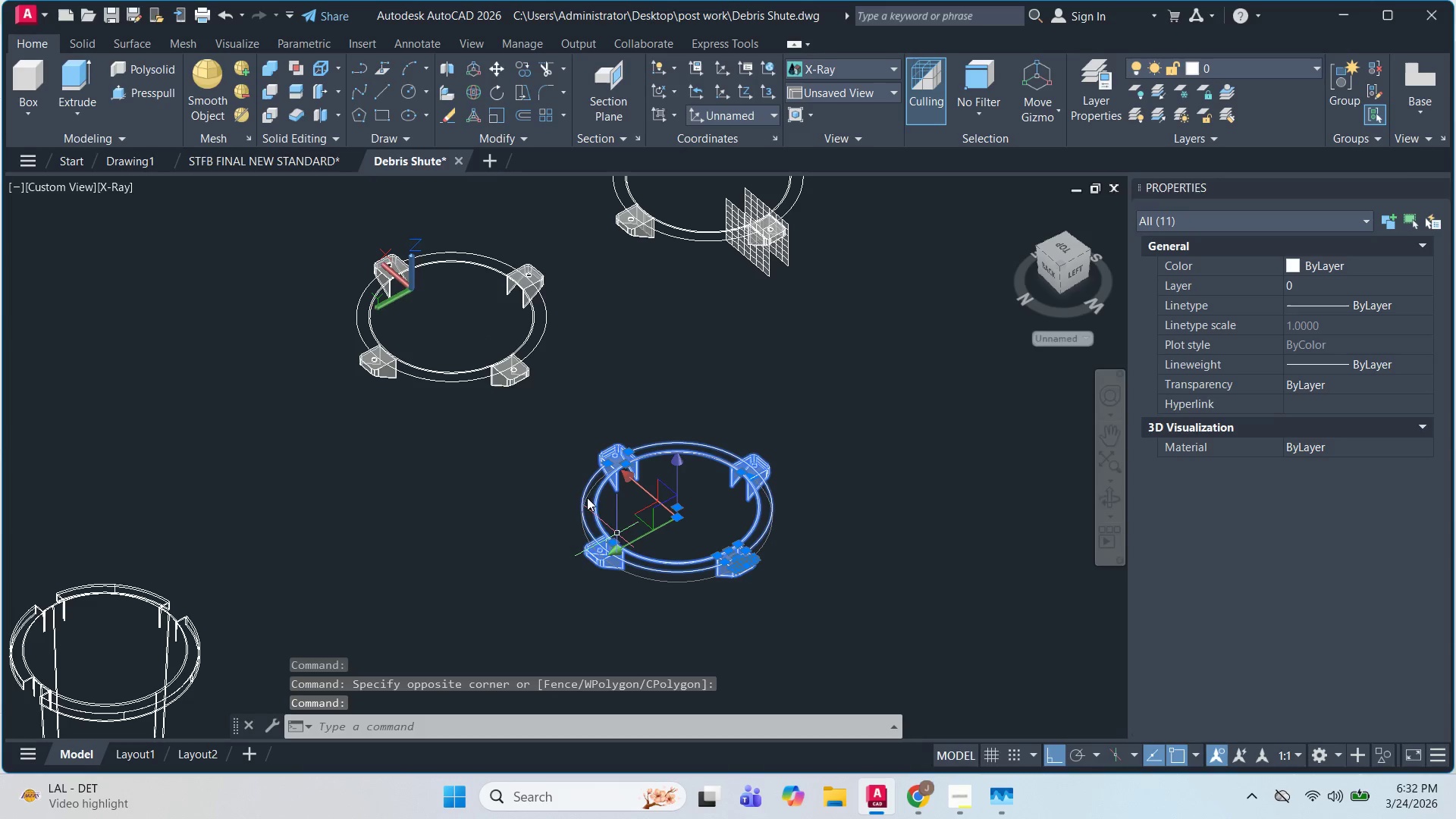 
key(Escape)
 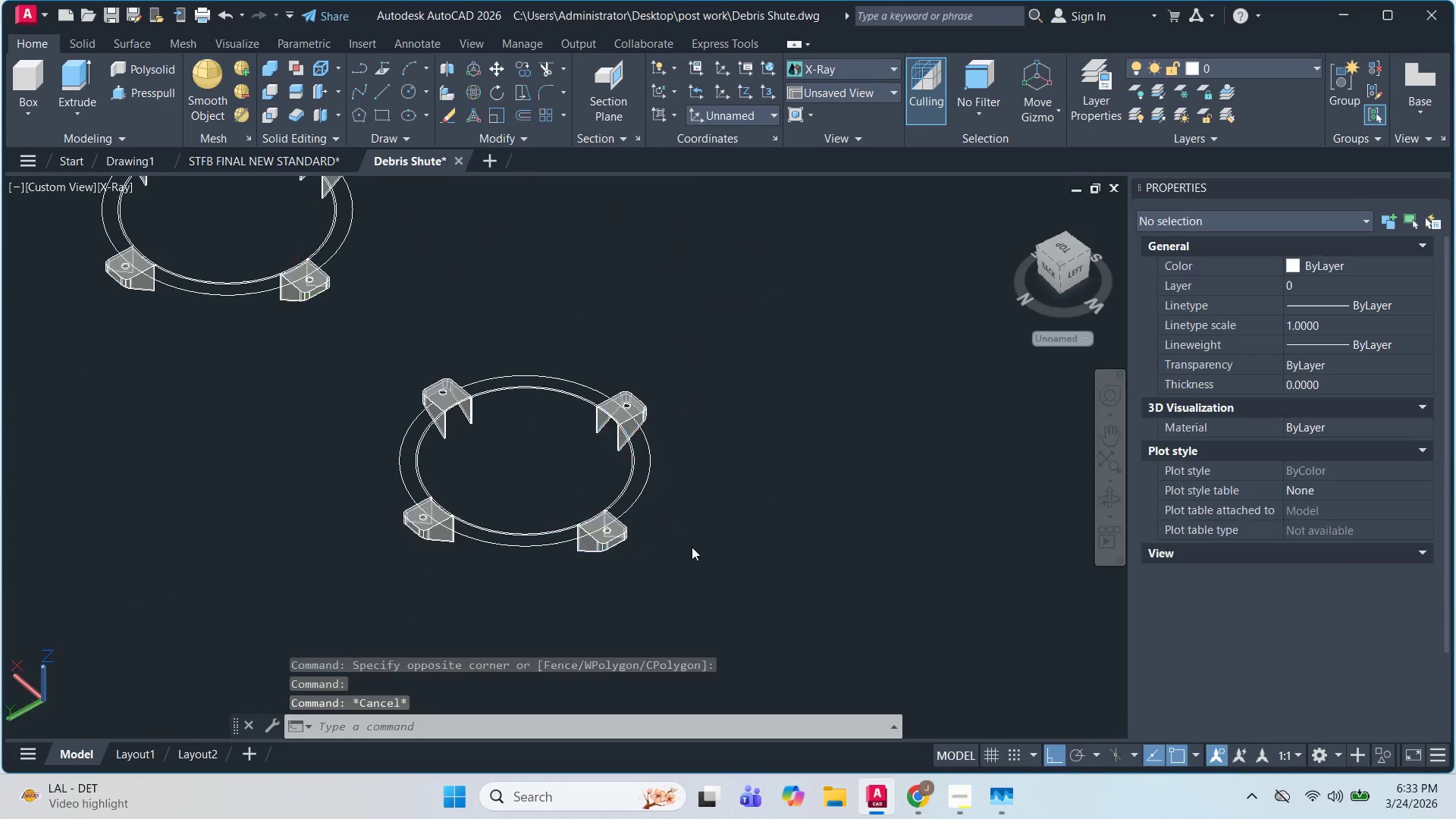 
key(Escape)
 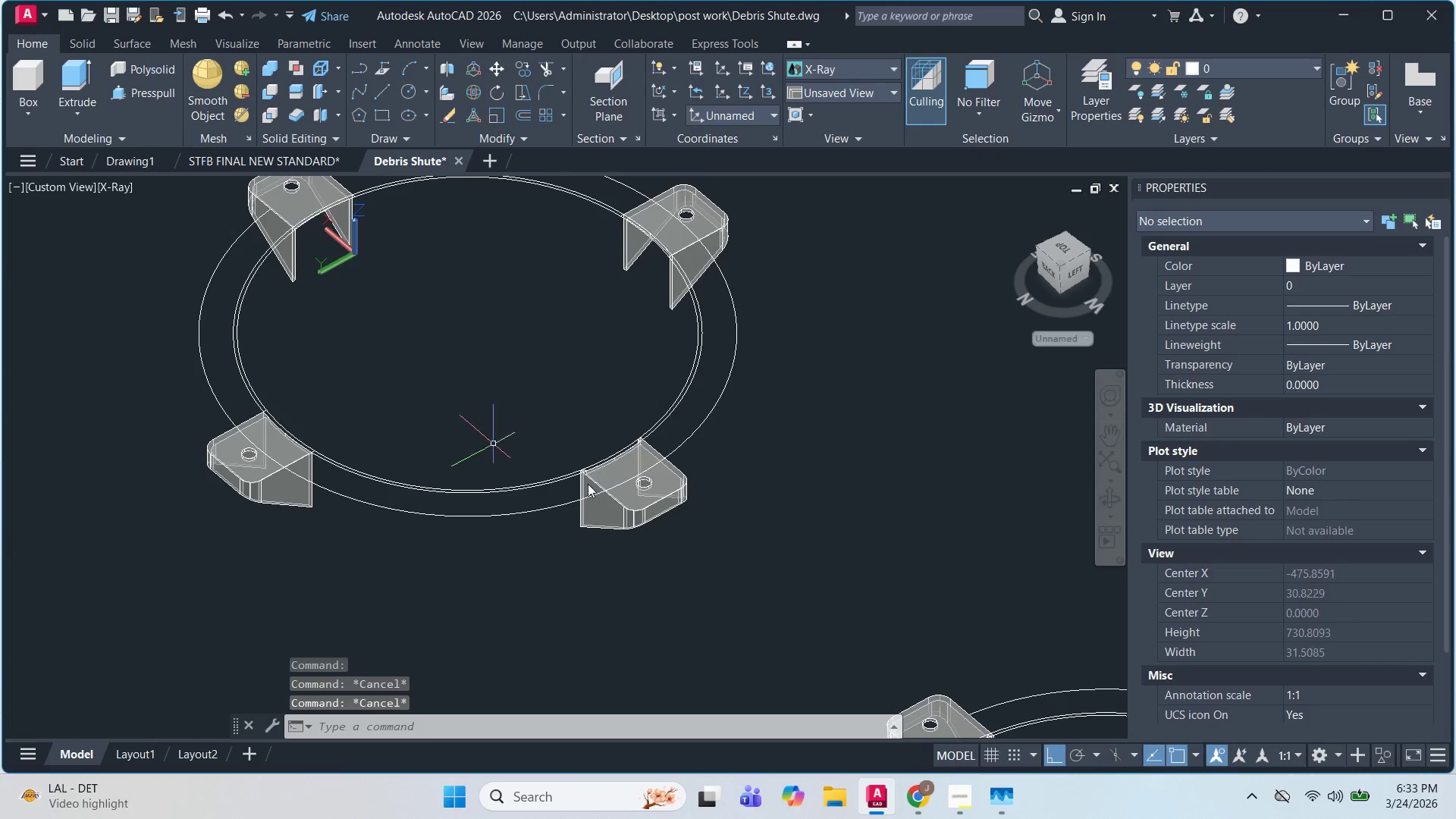 
scroll: coordinate [469, 420], scroll_direction: up, amount: 7.0
 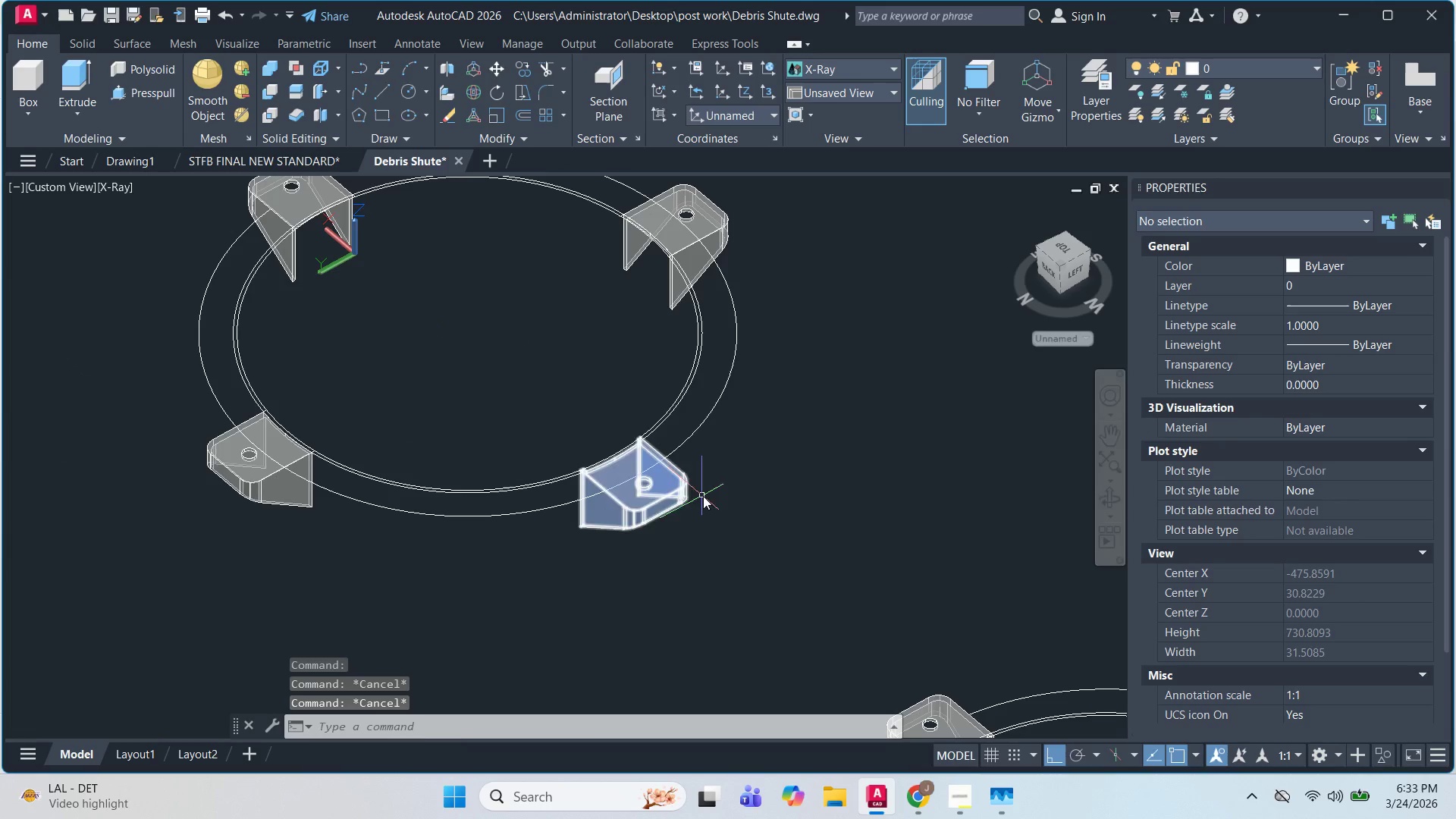 
double_click([673, 494])
 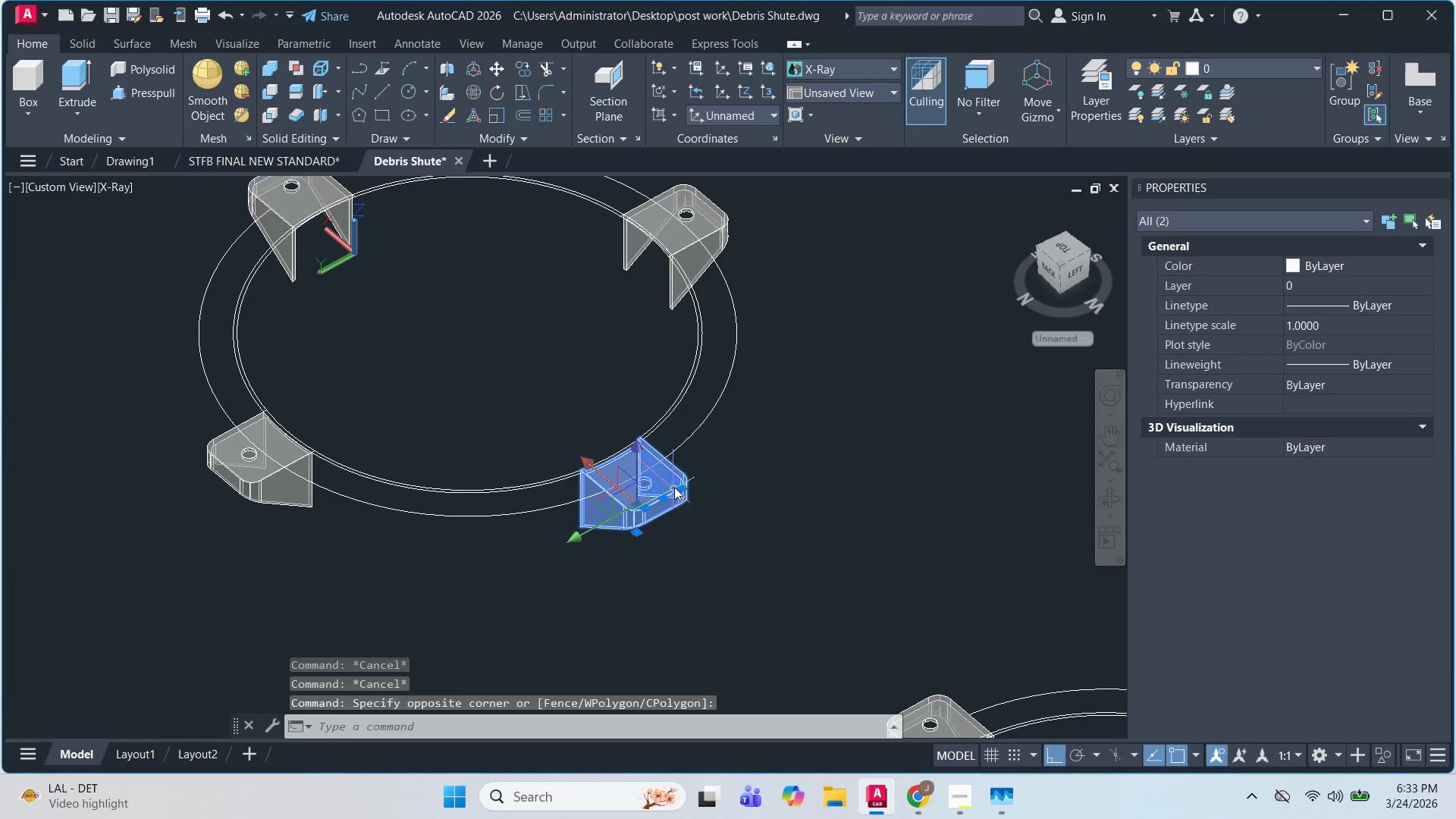 
key(Escape)
 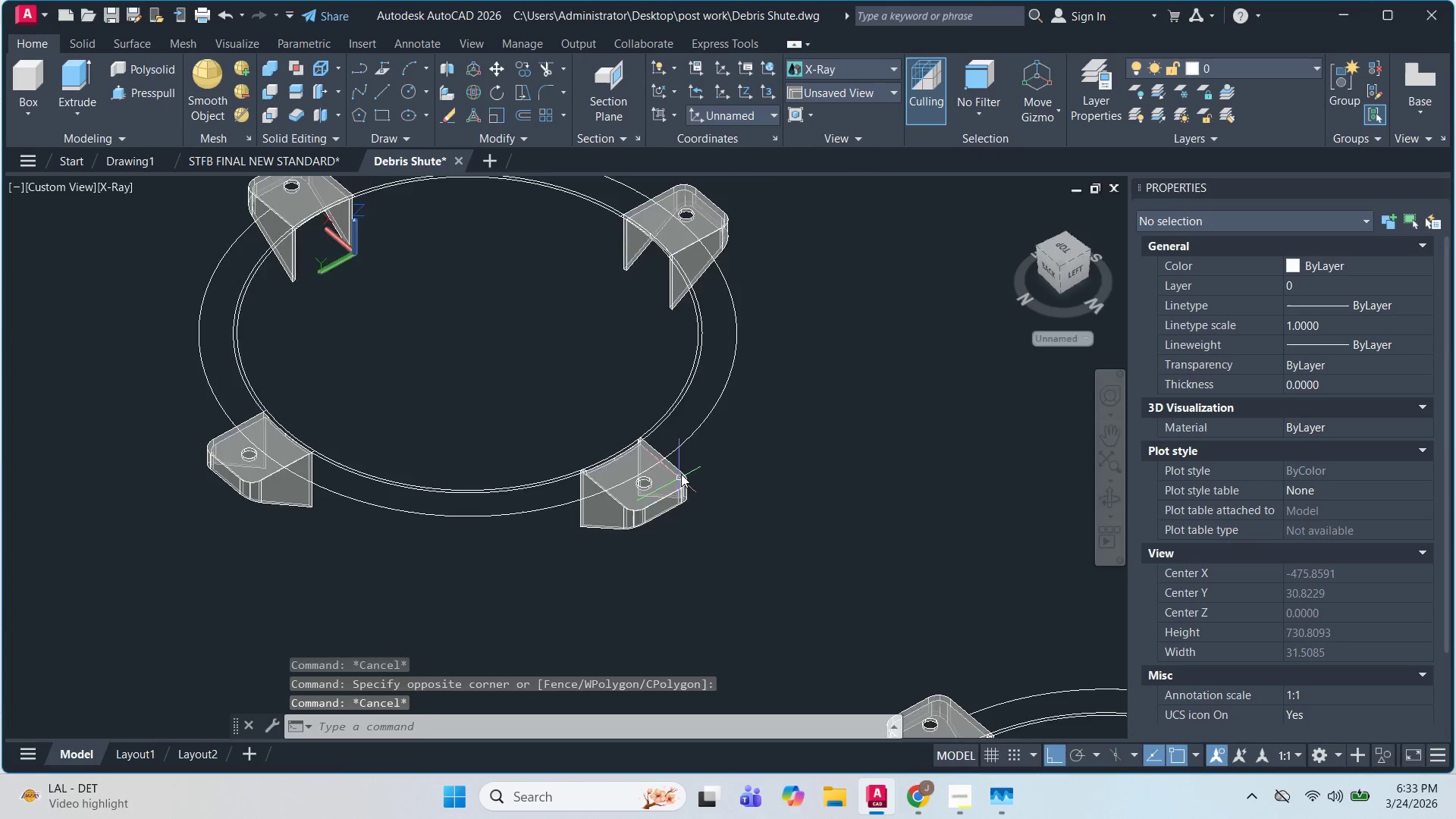 
key(Escape)
 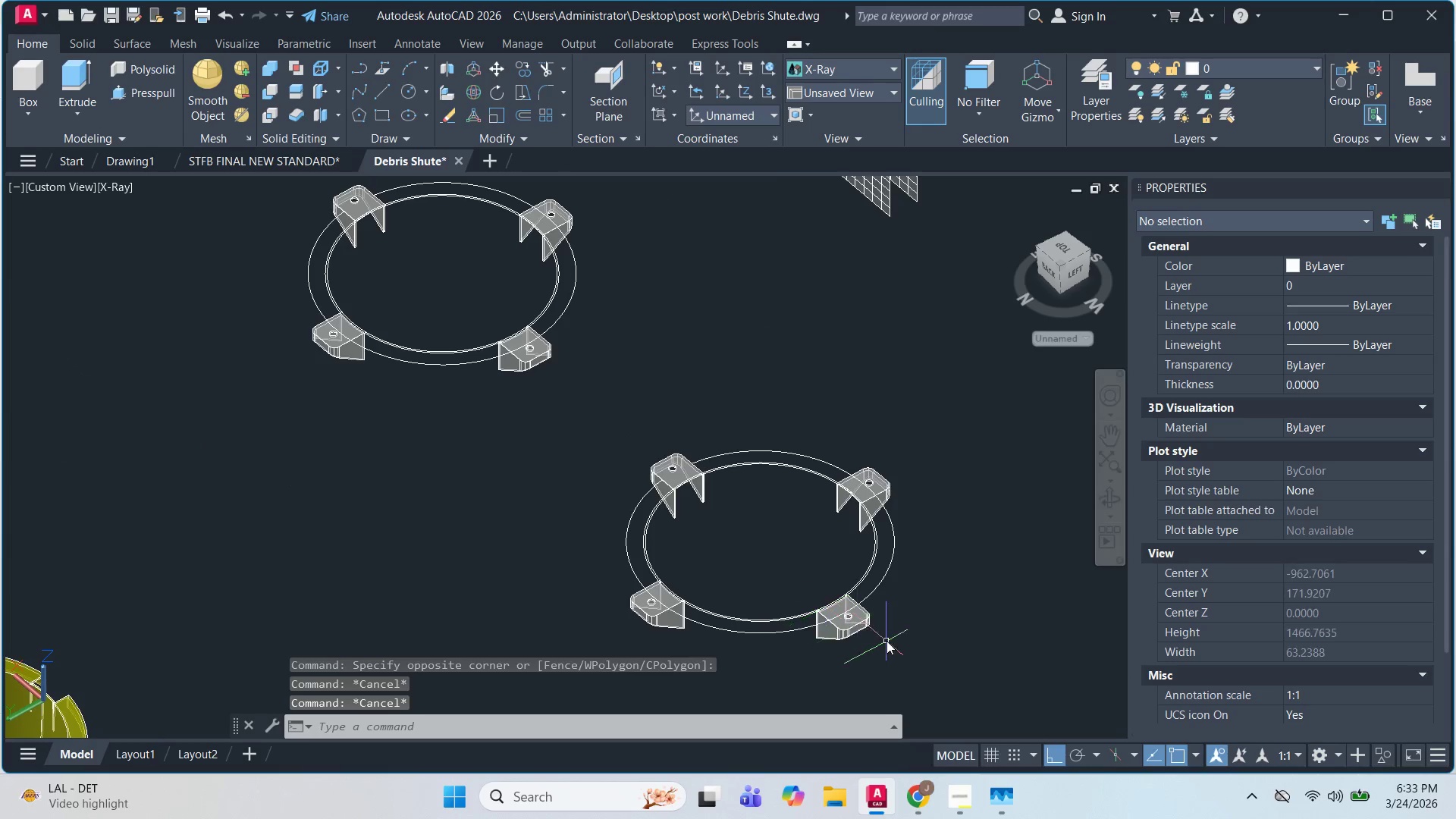 
left_click_drag(start_coordinate=[871, 629], to_coordinate=[867, 626])
 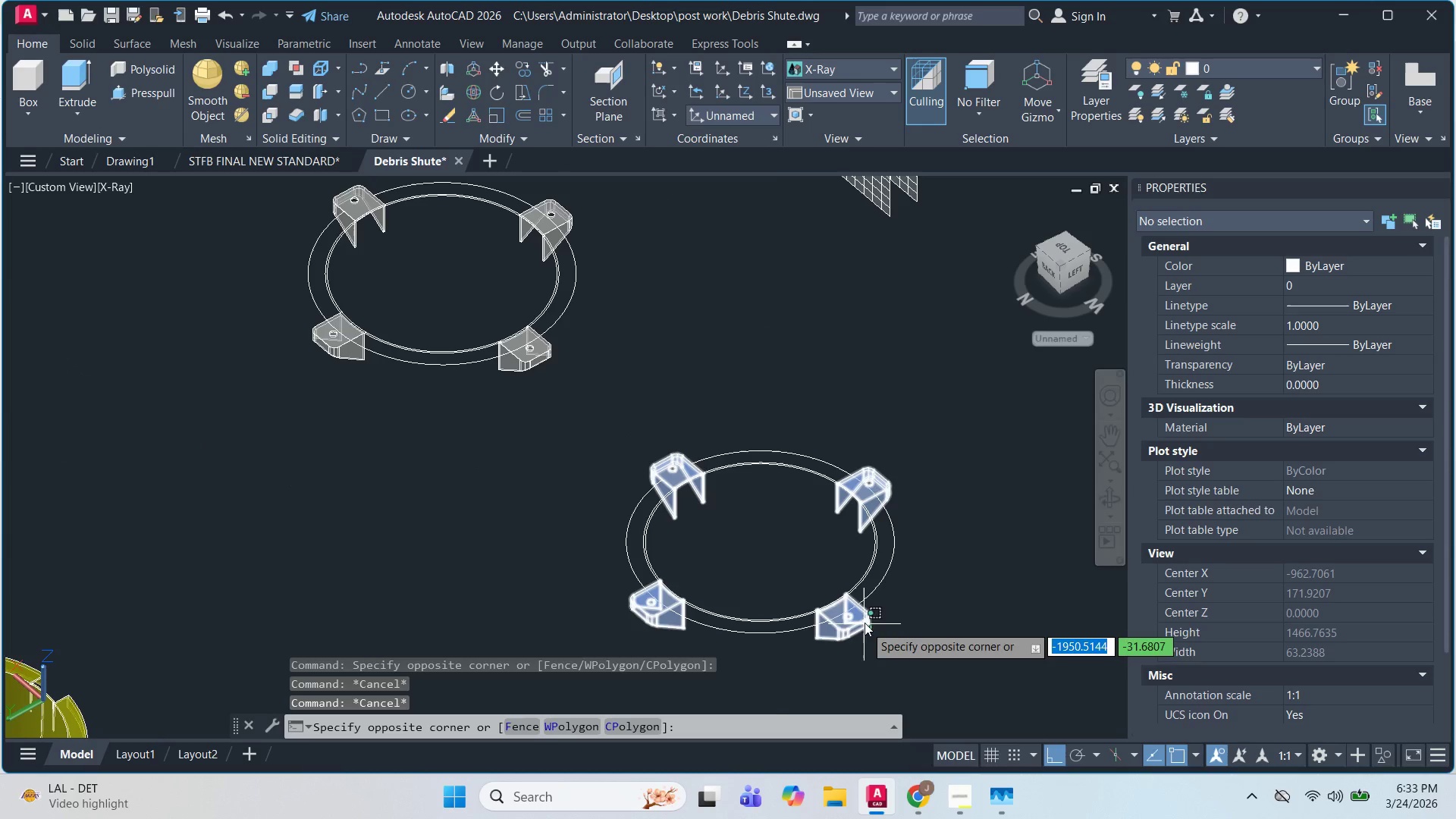 
scroll: coordinate [811, 600], scroll_direction: down, amount: 1.0
 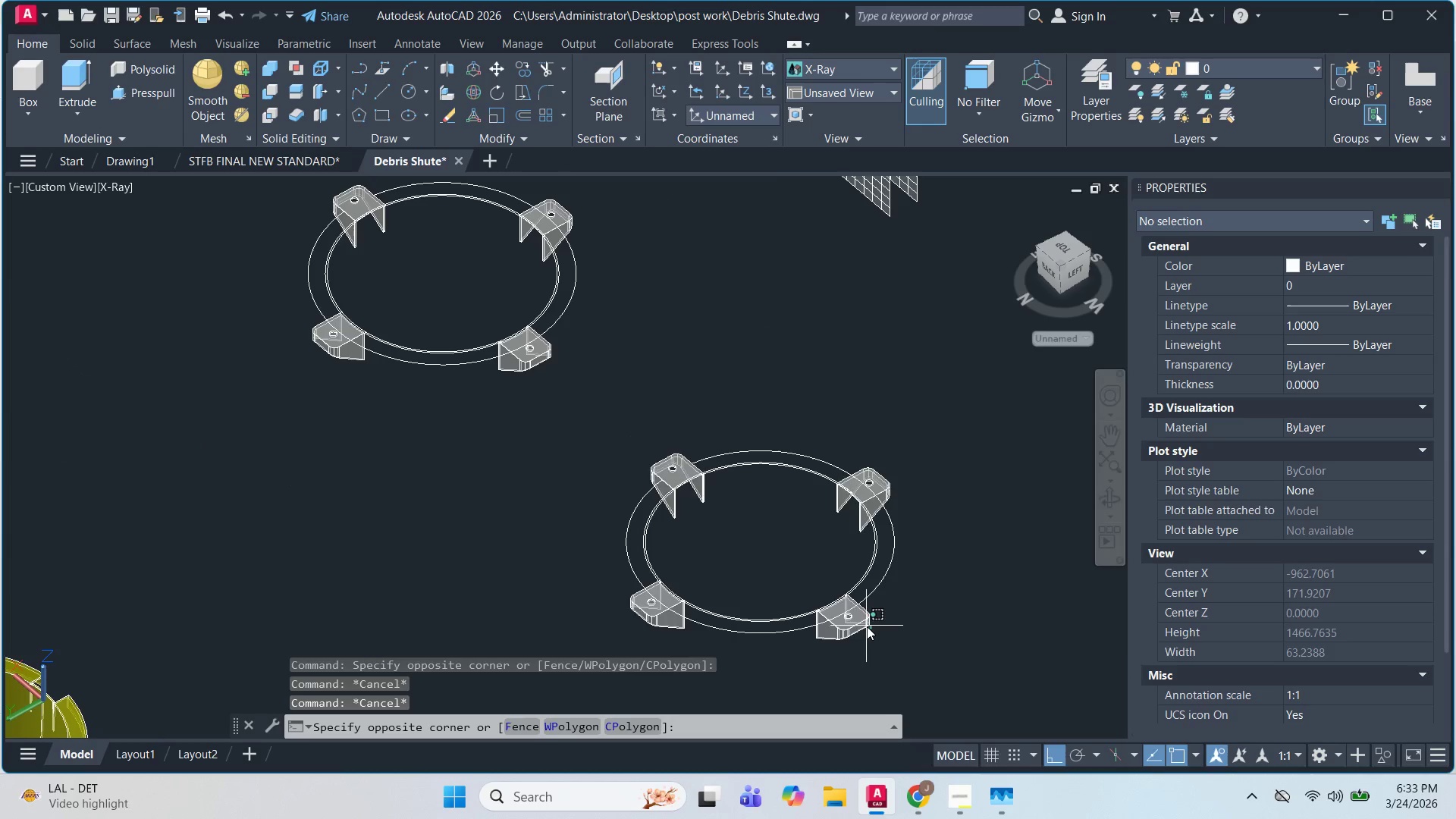 
key(Escape)
 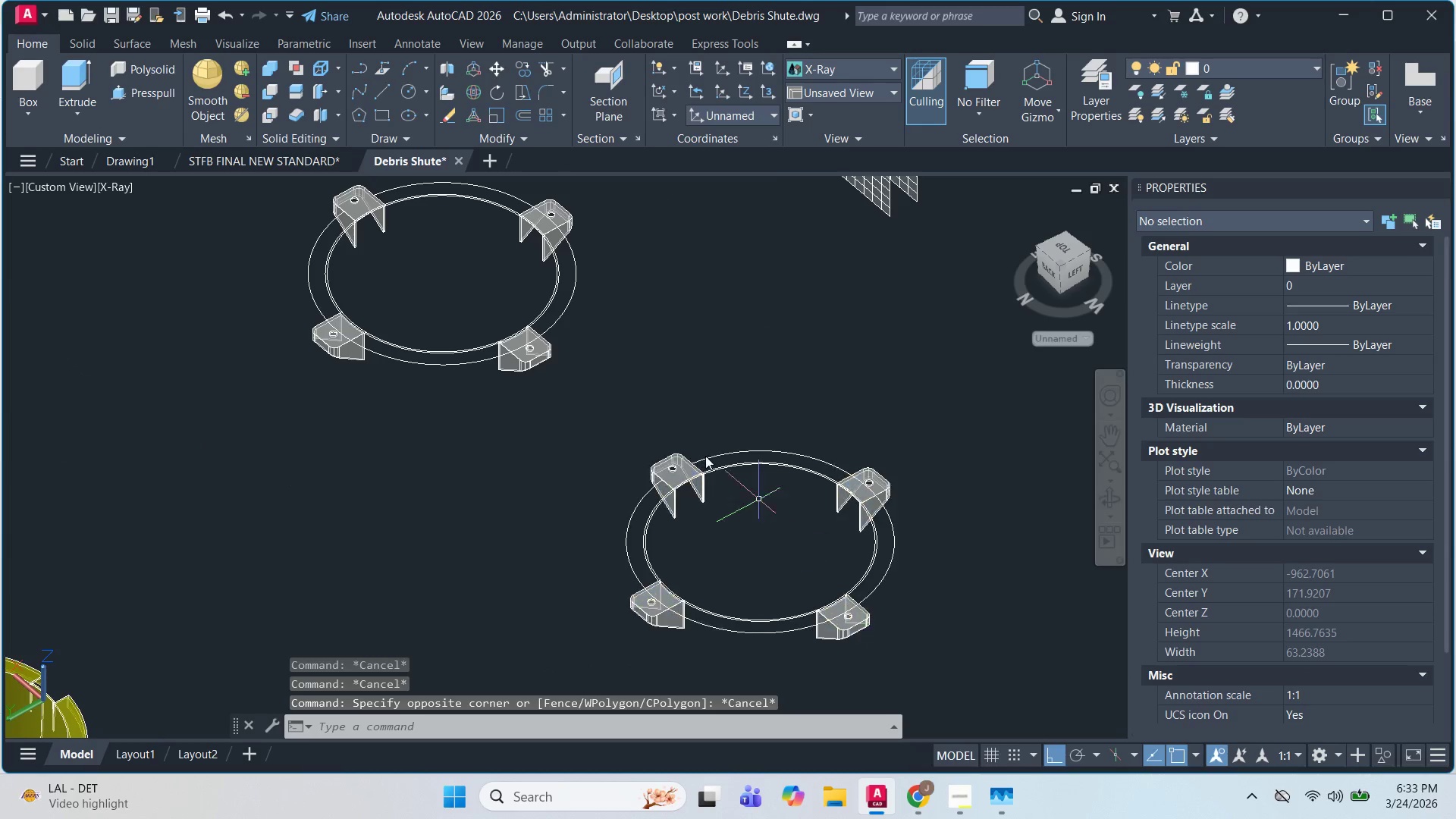 
key(Escape)
 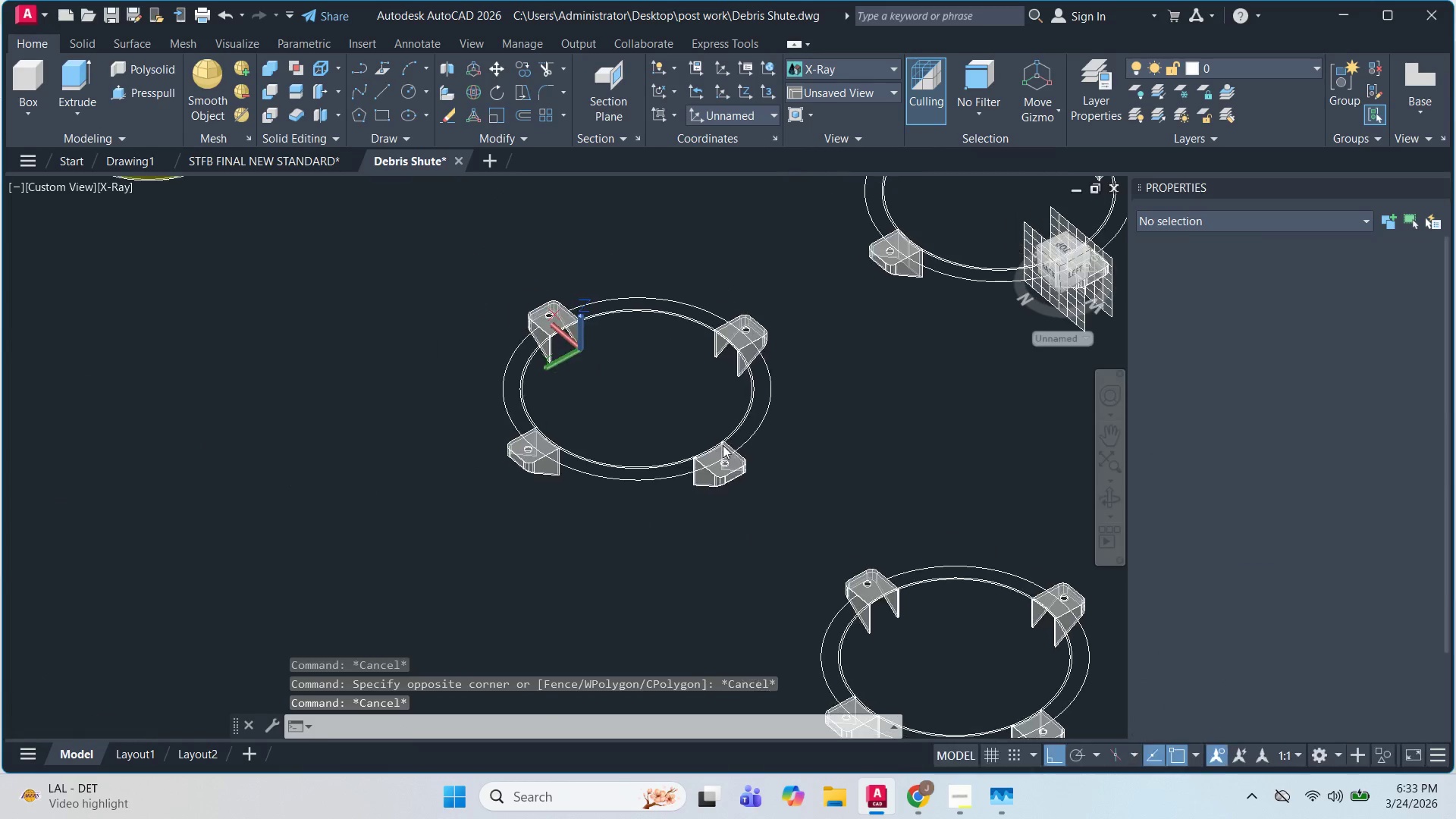 
left_click([716, 466])
 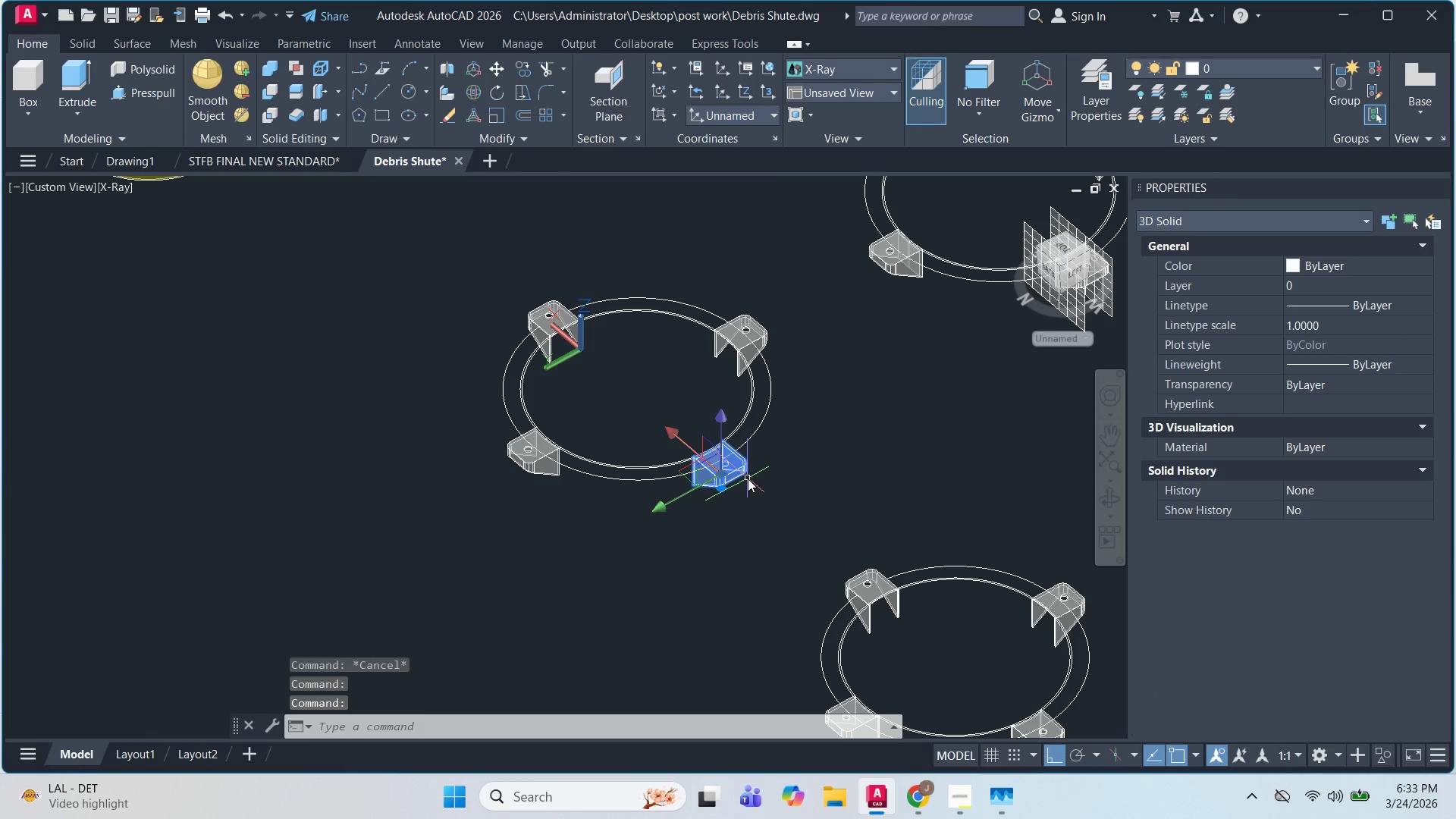 
key(E)
 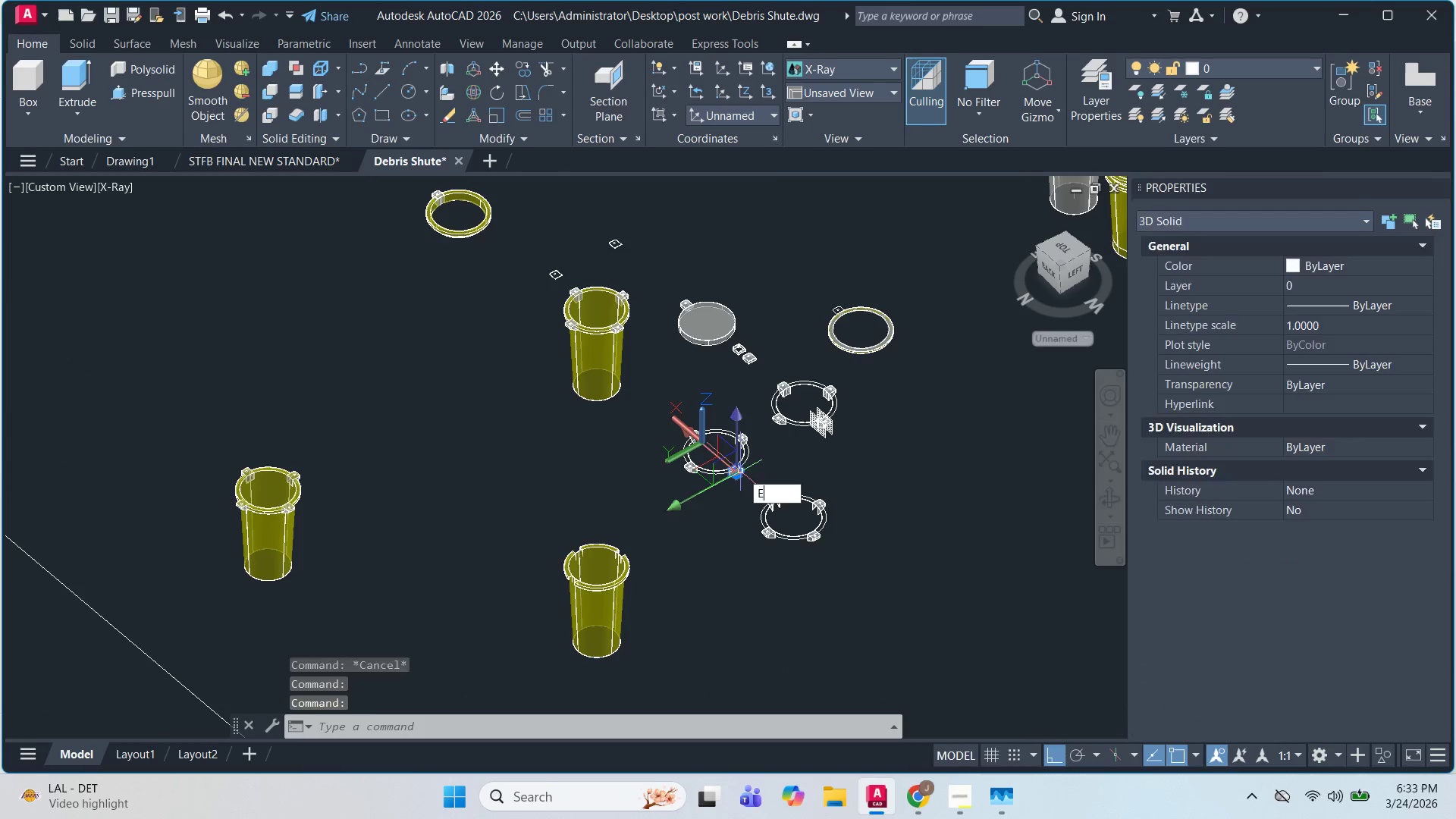 
key(Space)
 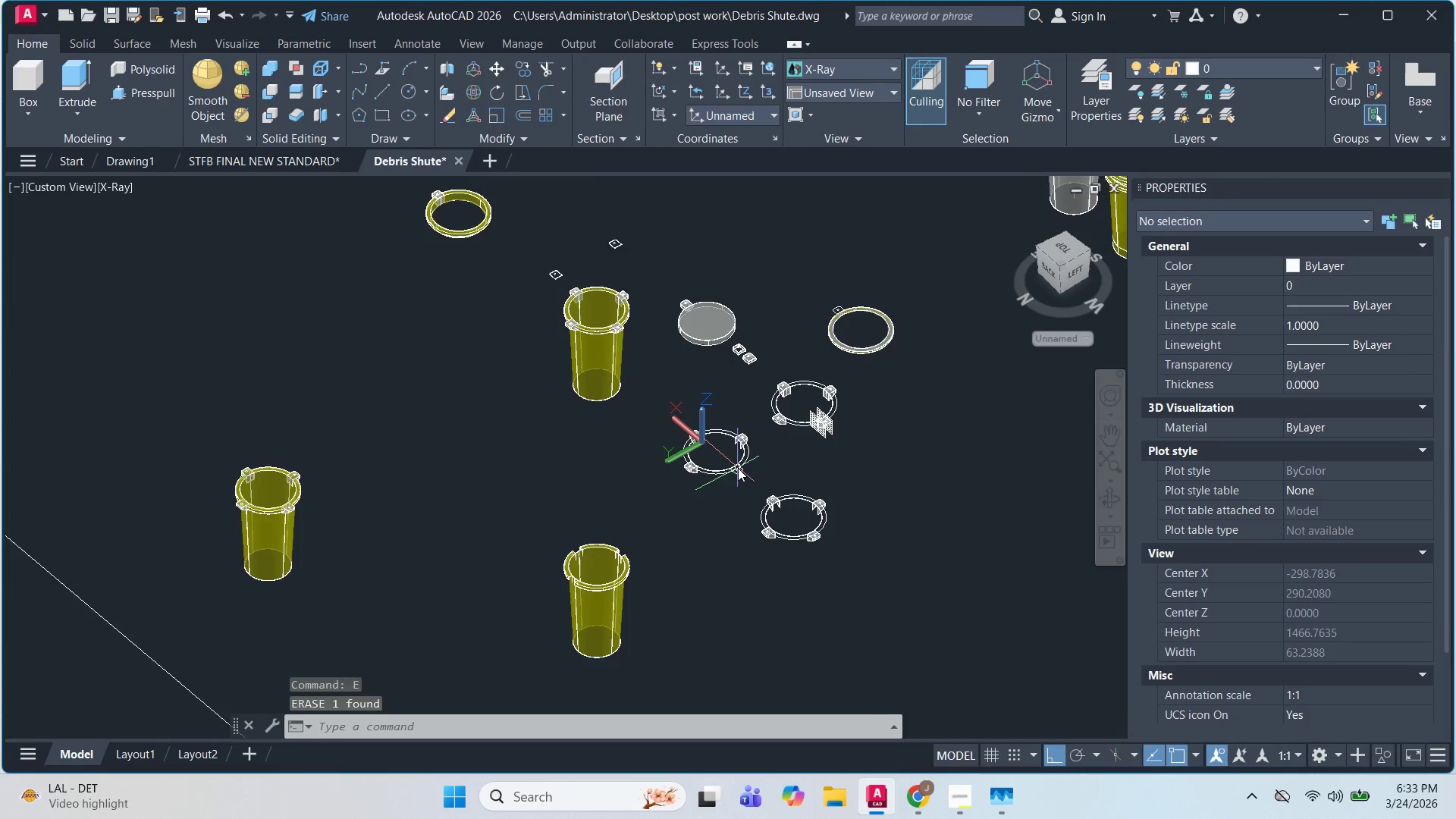 
scroll: coordinate [741, 472], scroll_direction: down, amount: 3.0
 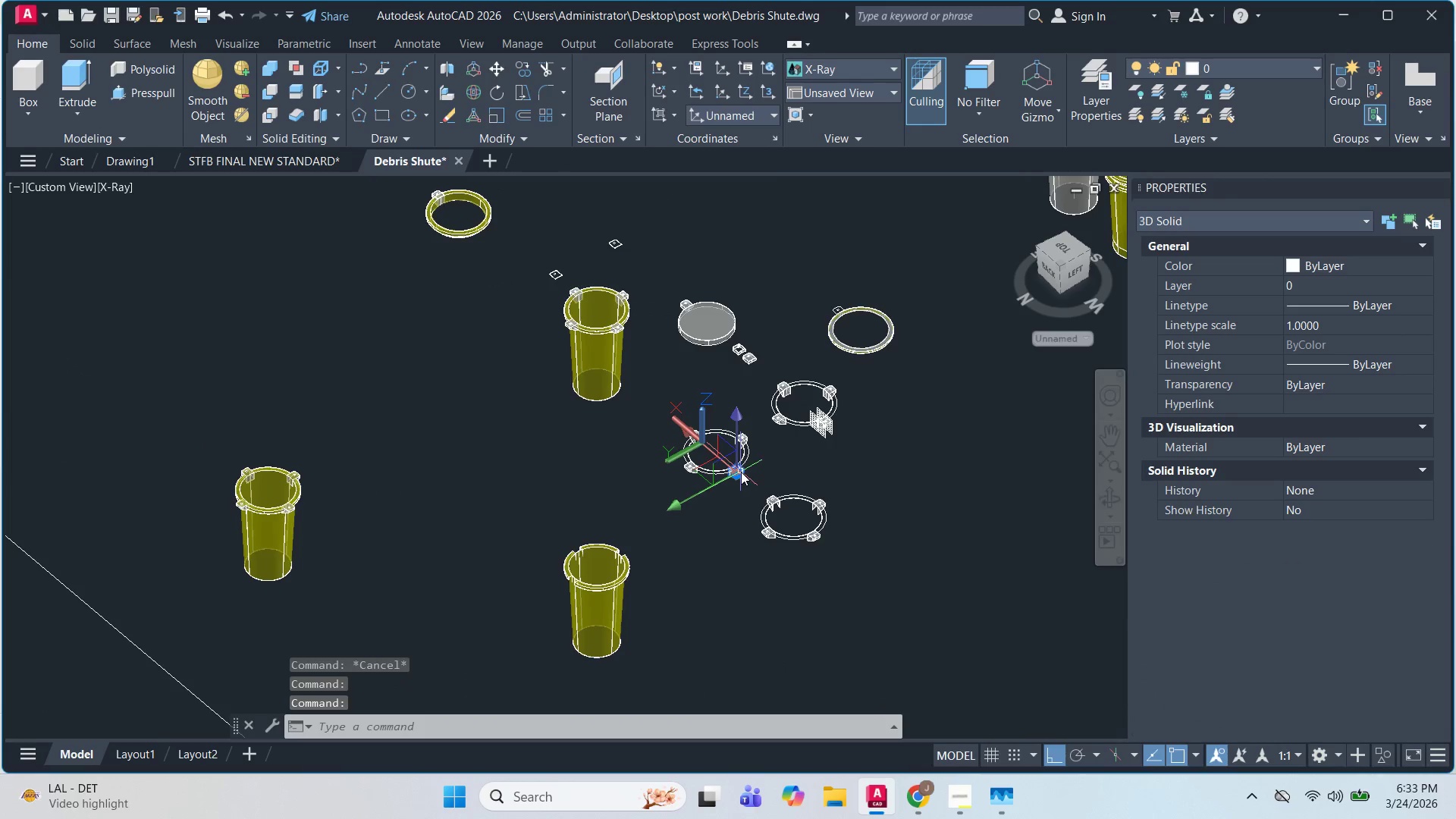 
key(Escape)
 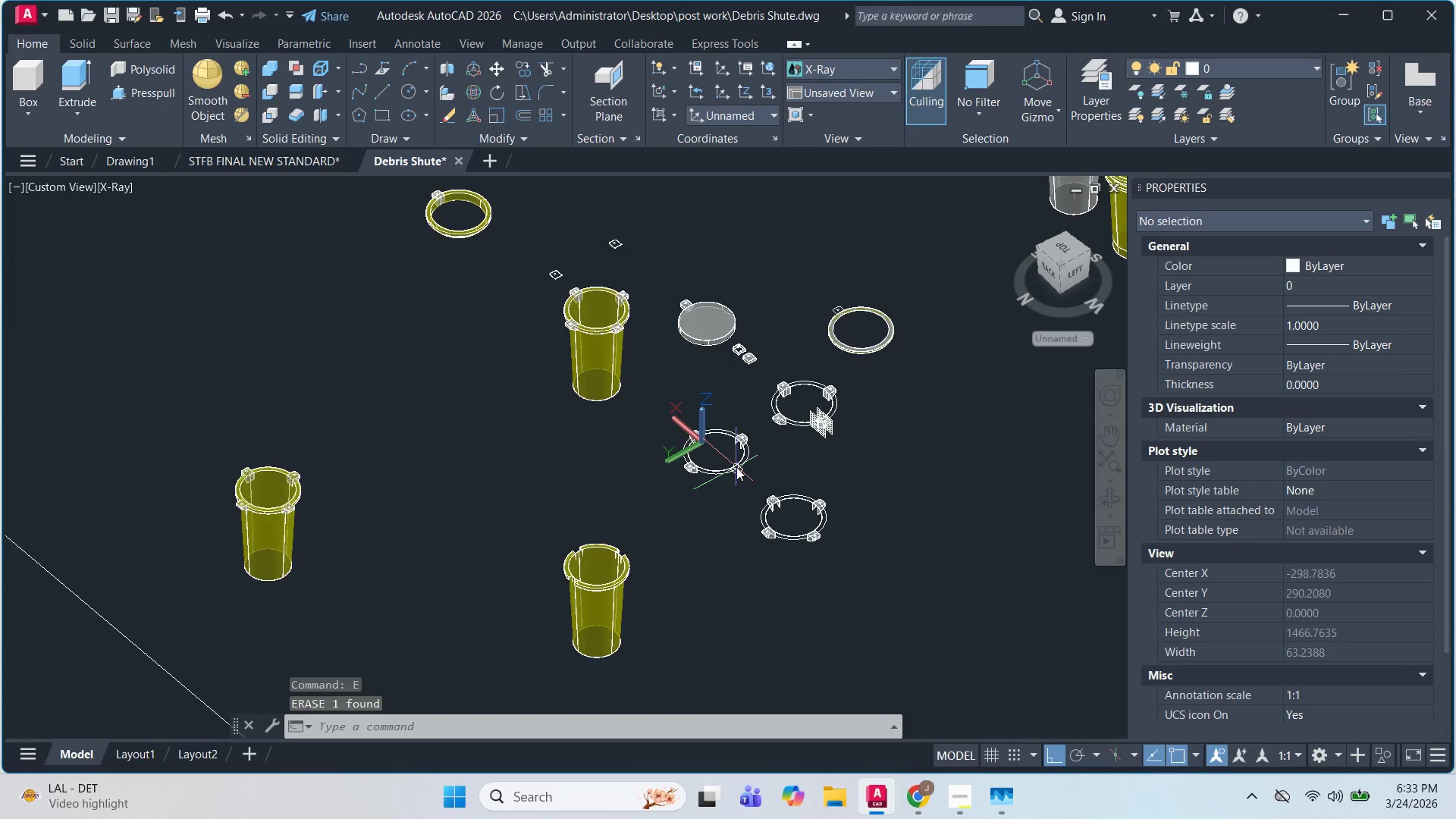 
key(Escape)
 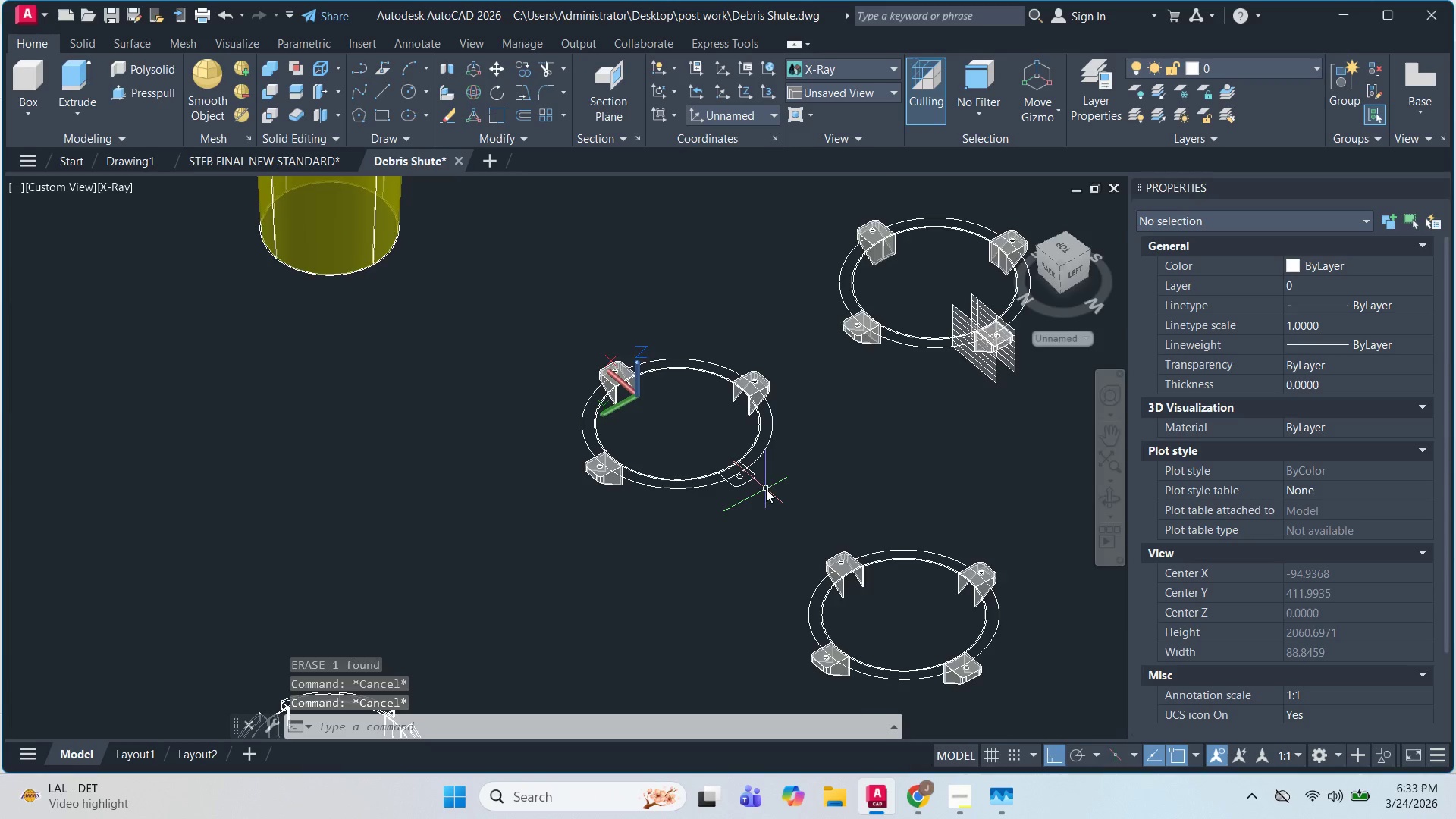 
scroll: coordinate [755, 481], scroll_direction: up, amount: 5.0
 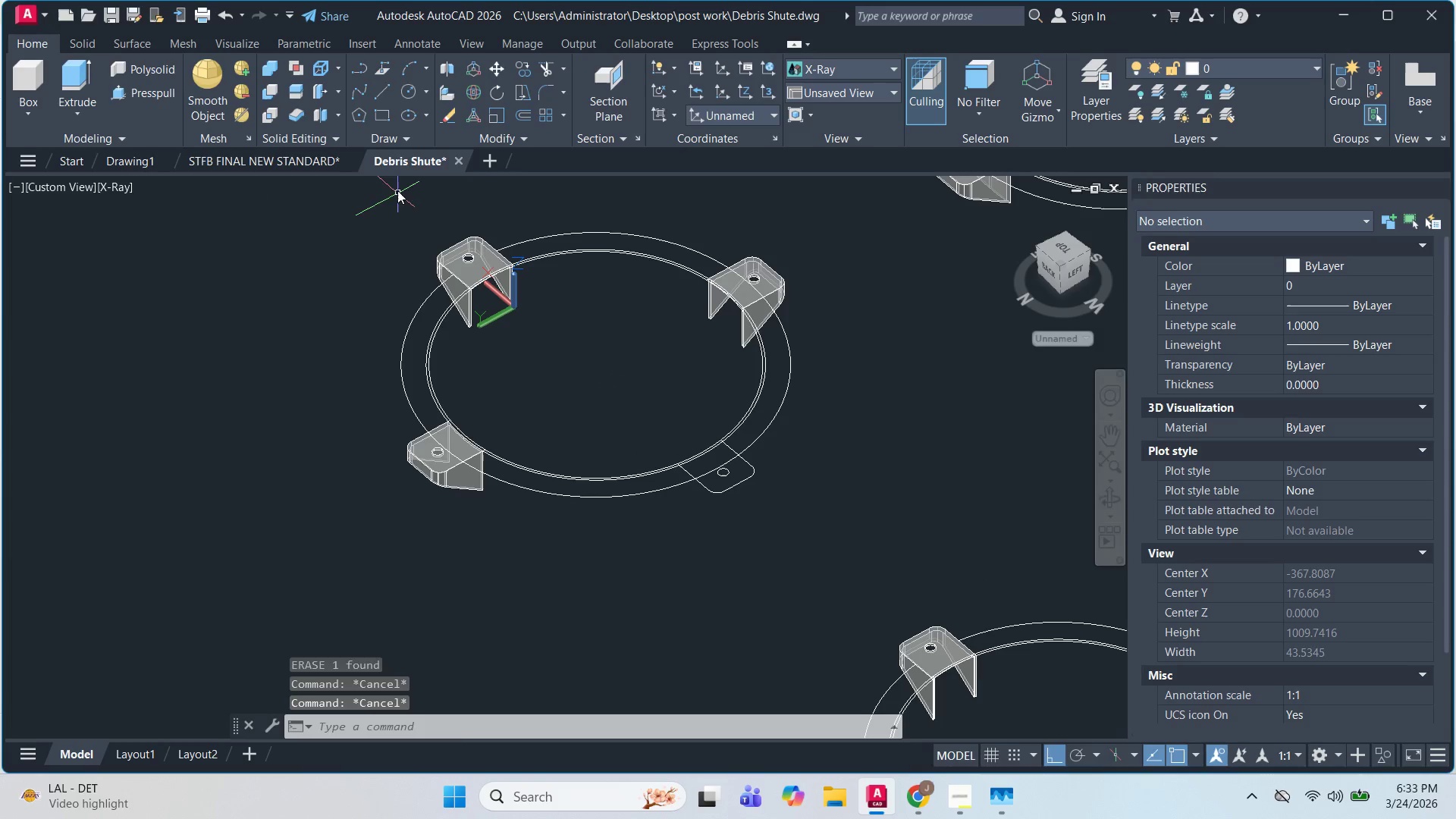 
left_click([397, 190])
 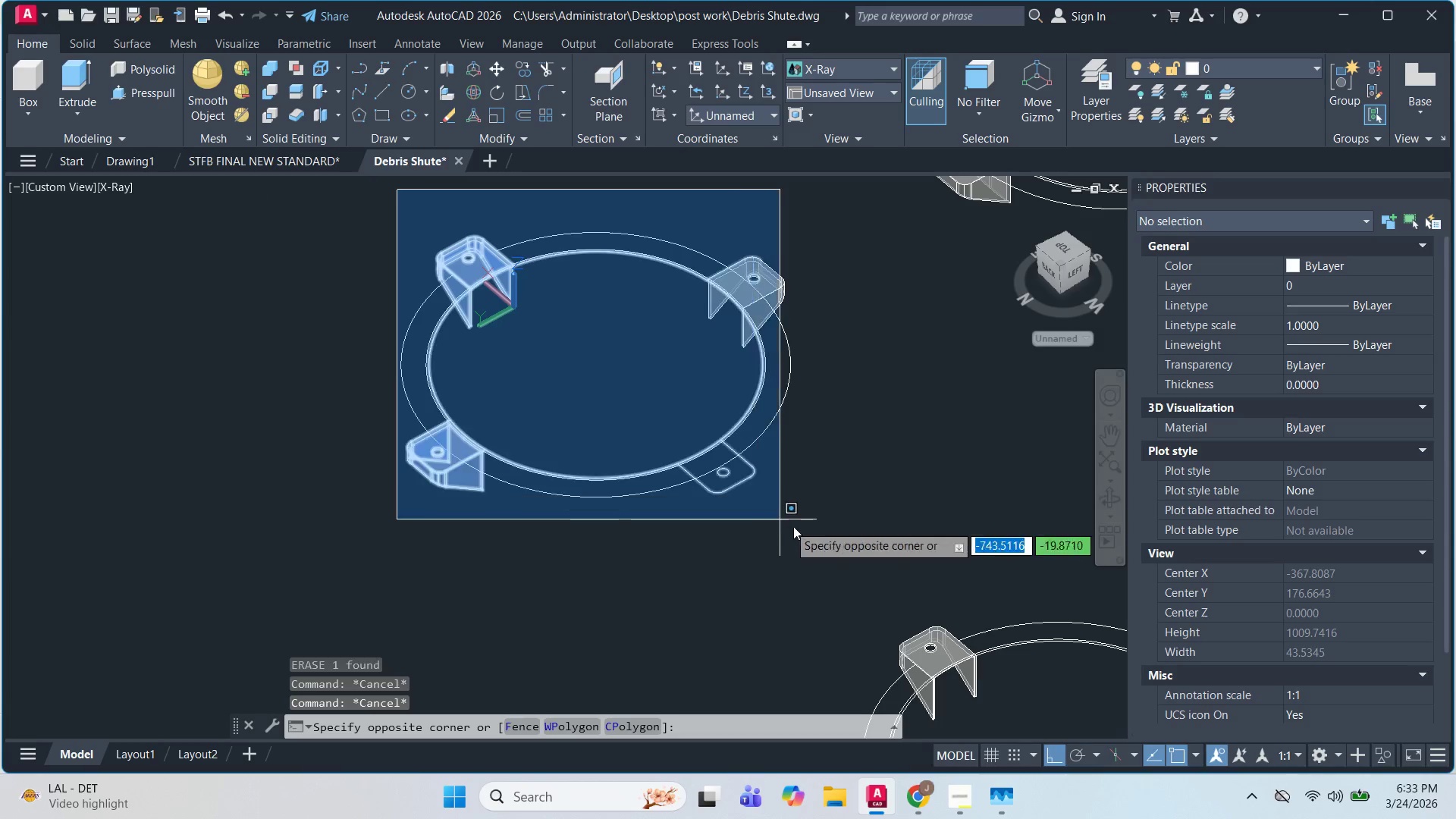 
left_click([801, 533])
 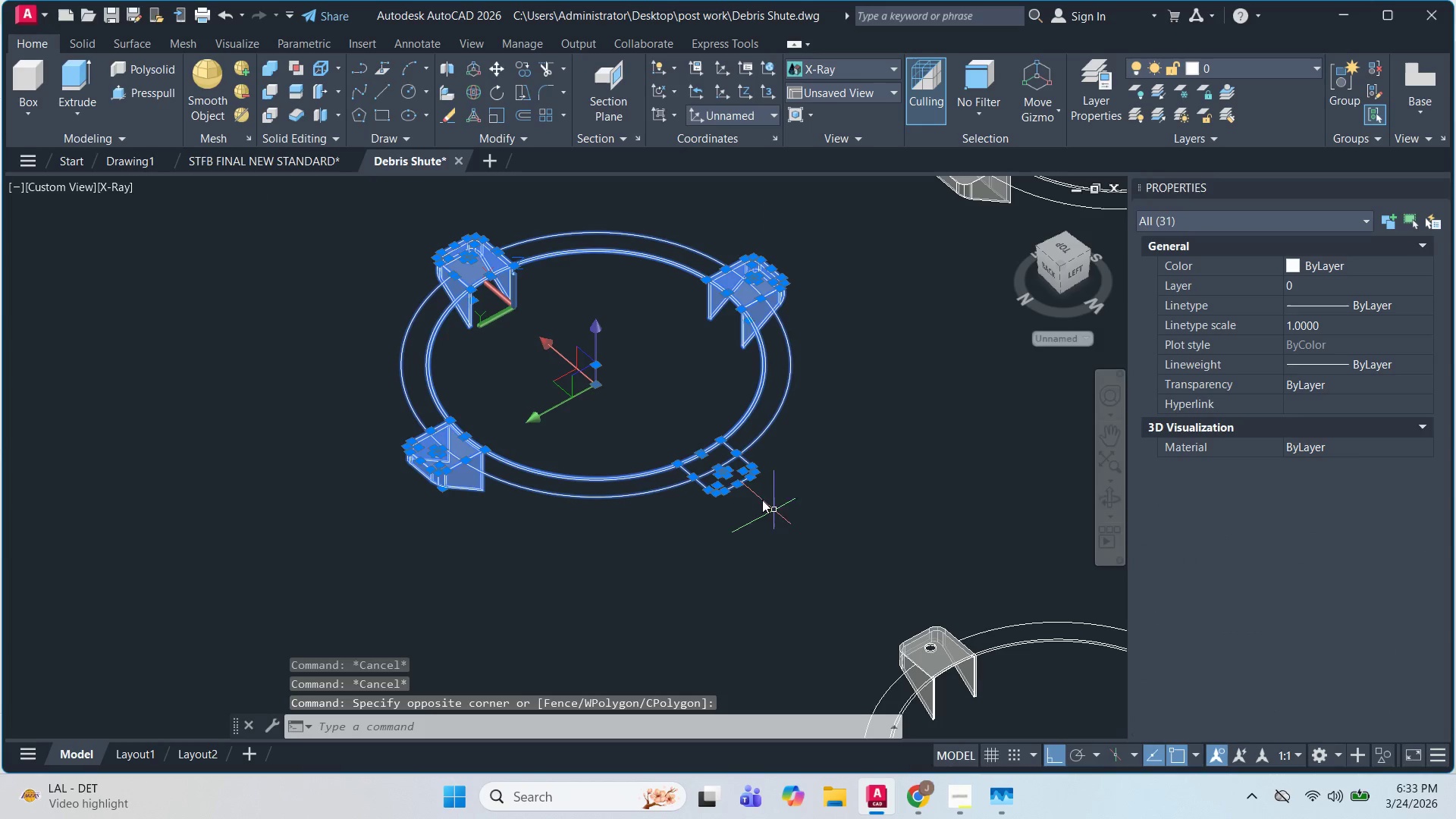 
hold_key(key=ShiftLeft, duration=0.58)
left_click_drag(start_coordinate=[805, 460], to_coordinate=[801, 454])
 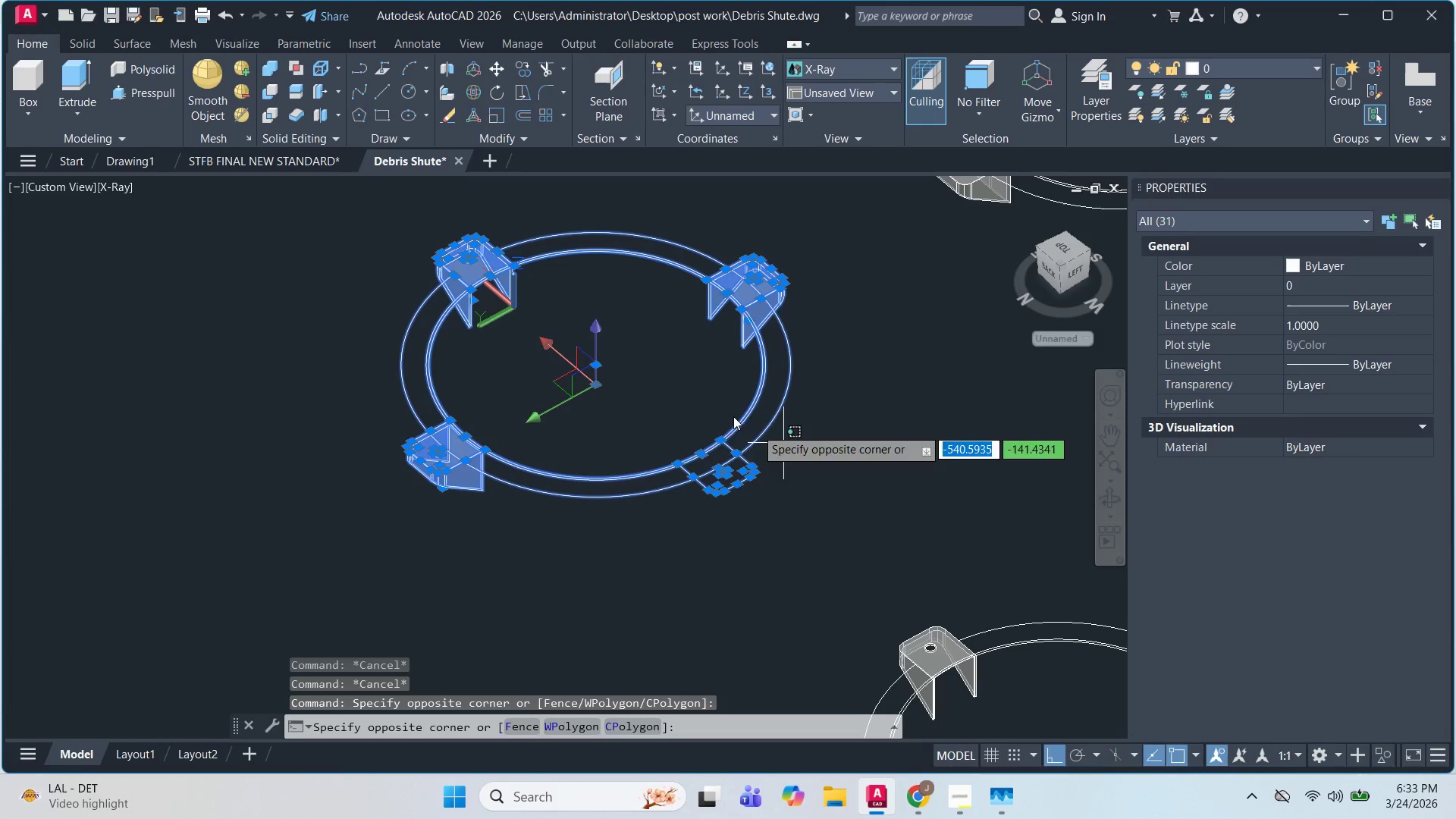 
left_click_drag(start_coordinate=[704, 400], to_coordinate=[698, 395])
 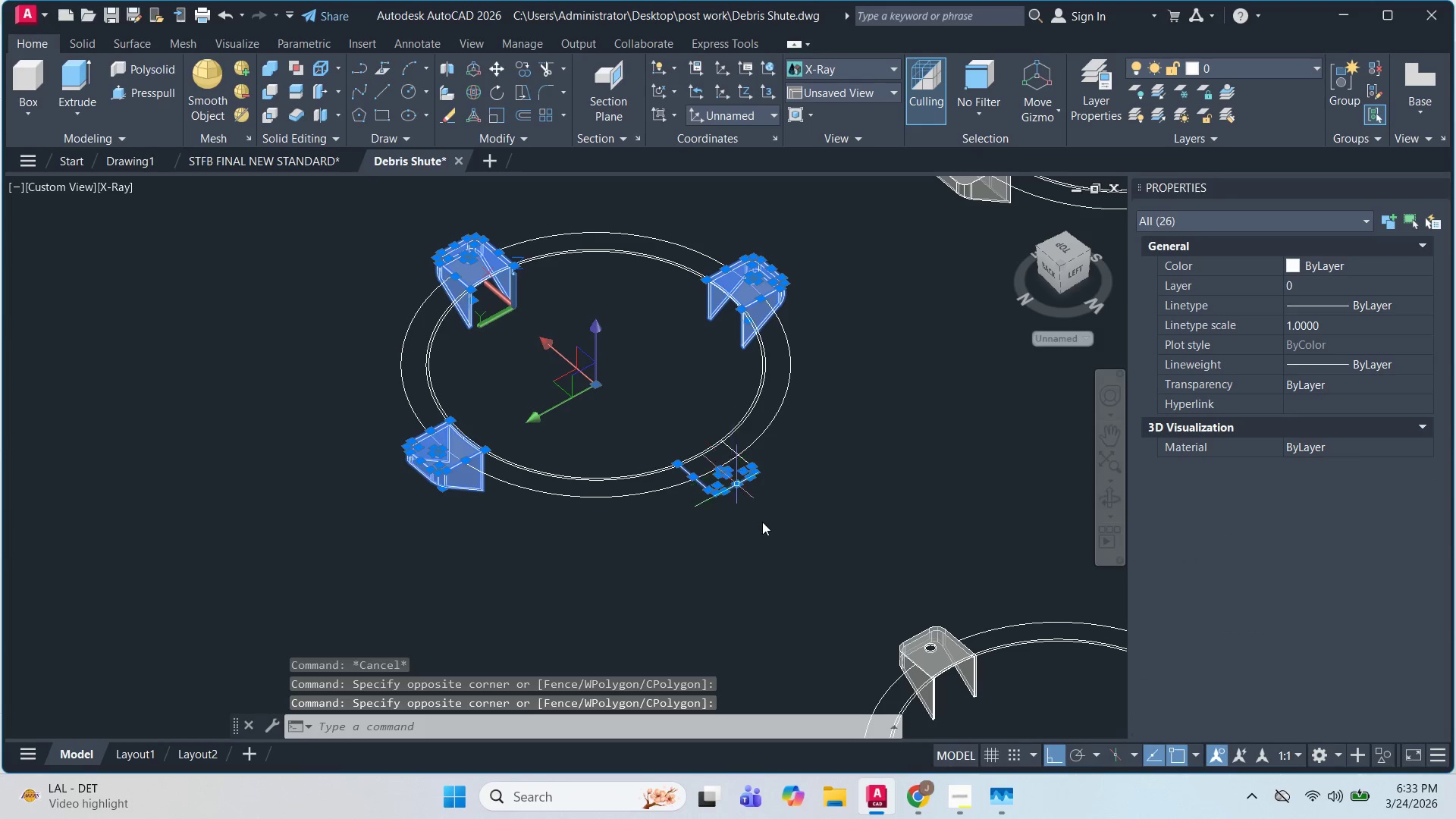 
hold_key(key=ShiftLeft, duration=0.59)
left_click_drag(start_coordinate=[795, 554], to_coordinate=[785, 542])
 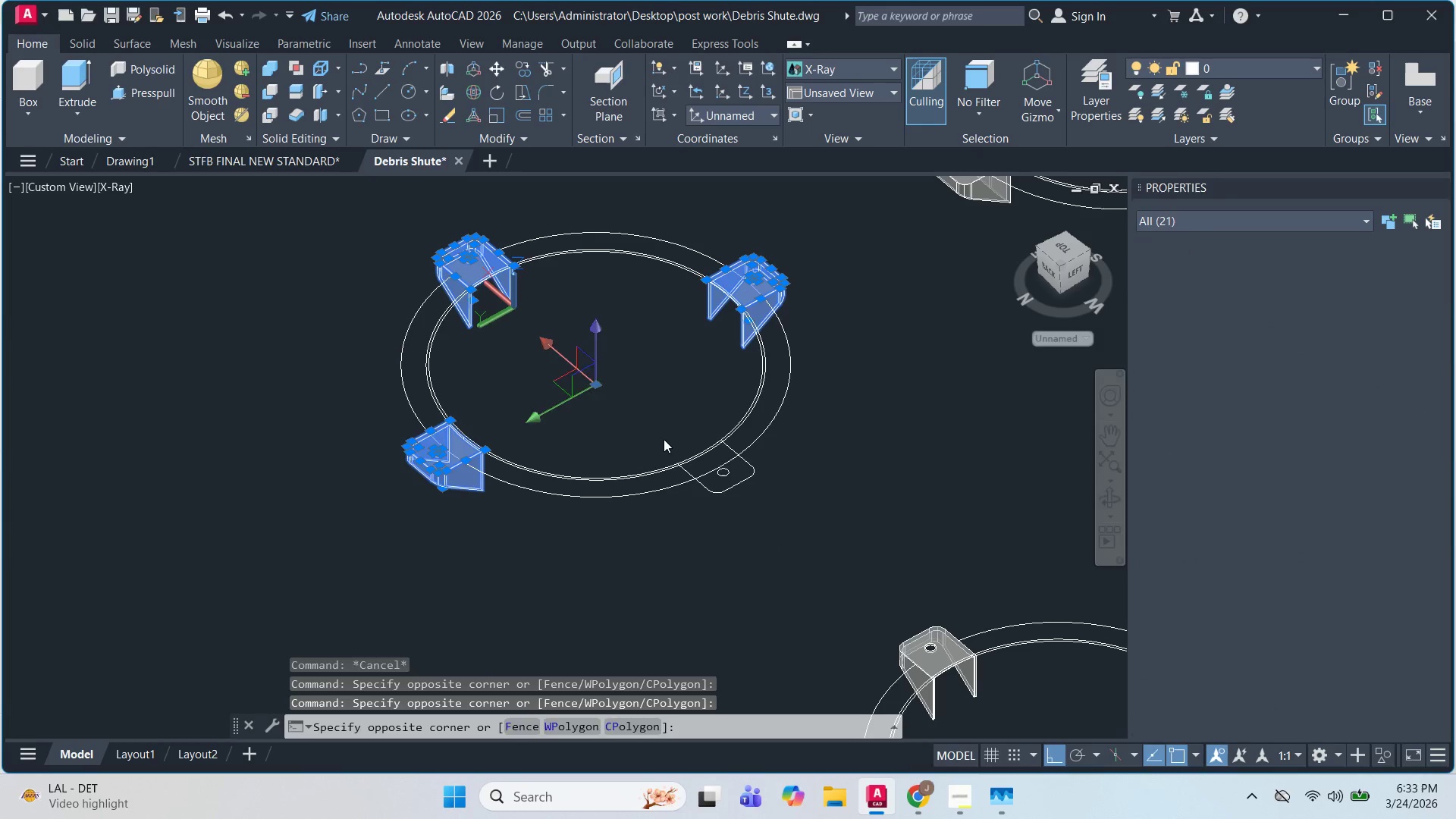 
hold_key(key=ShiftLeft, duration=10.2)
 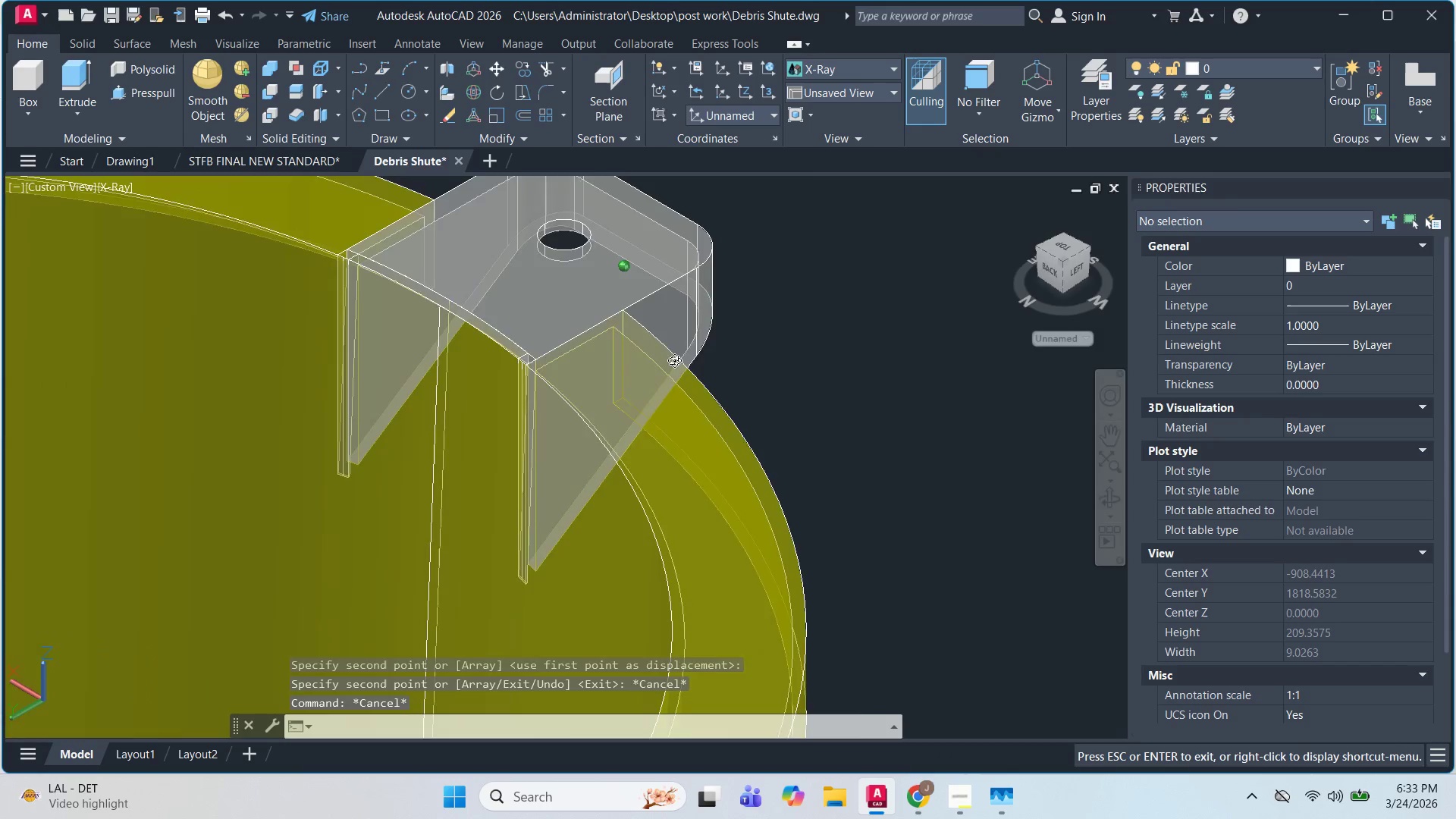 
type(CO )
 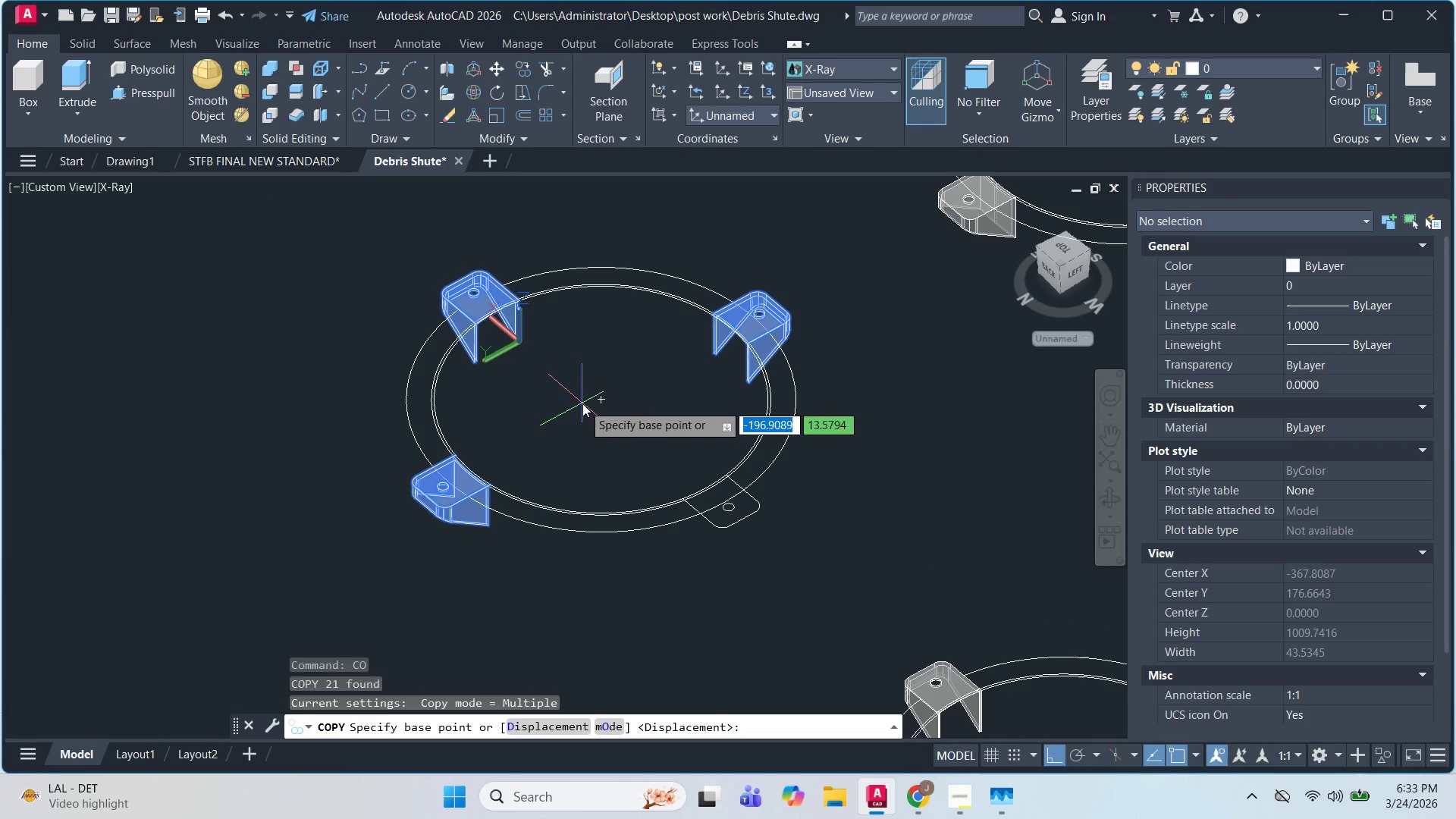 
left_click([602, 401])
 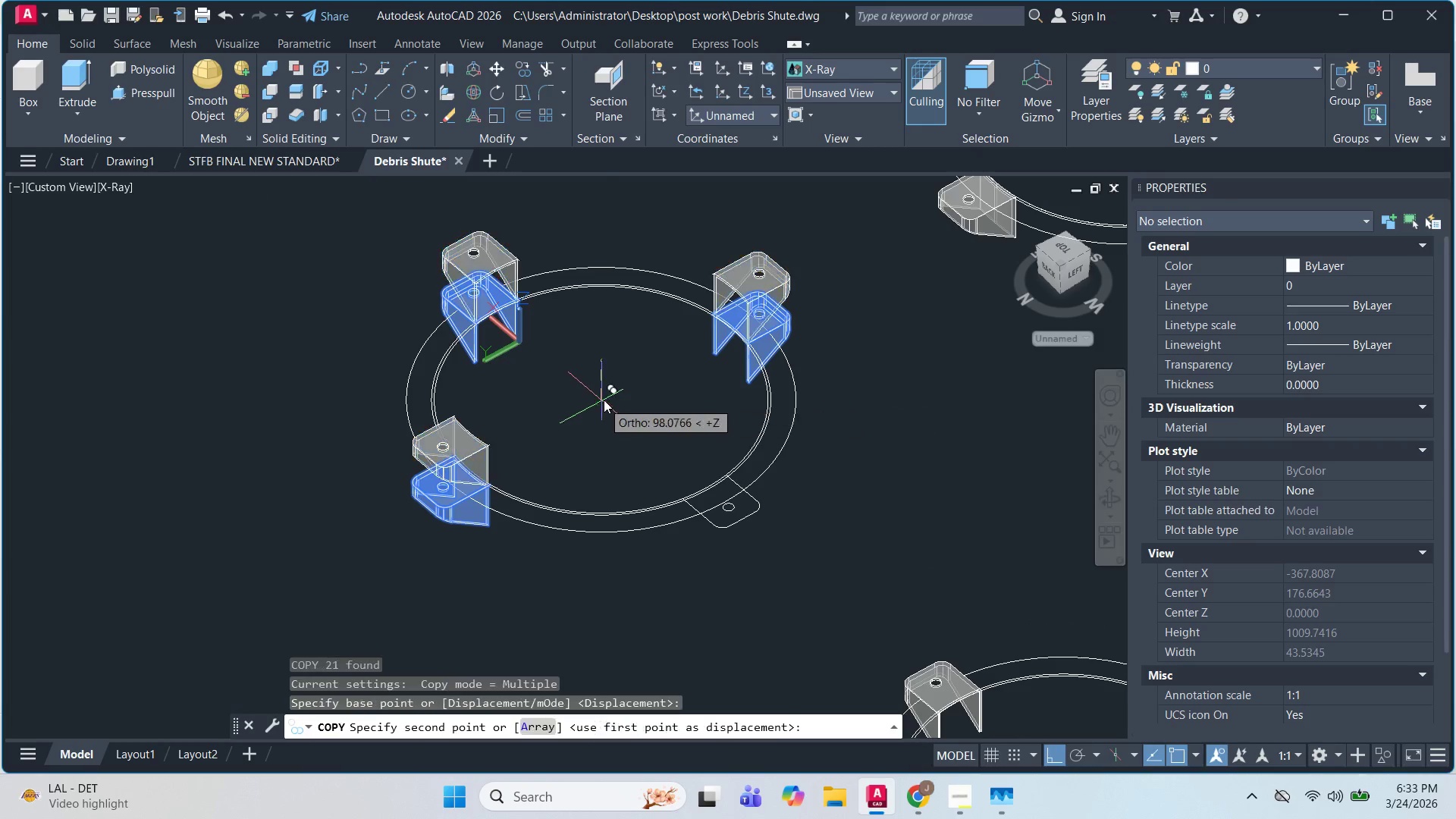 
scroll: coordinate [322, 463], scroll_direction: up, amount: 3.0
 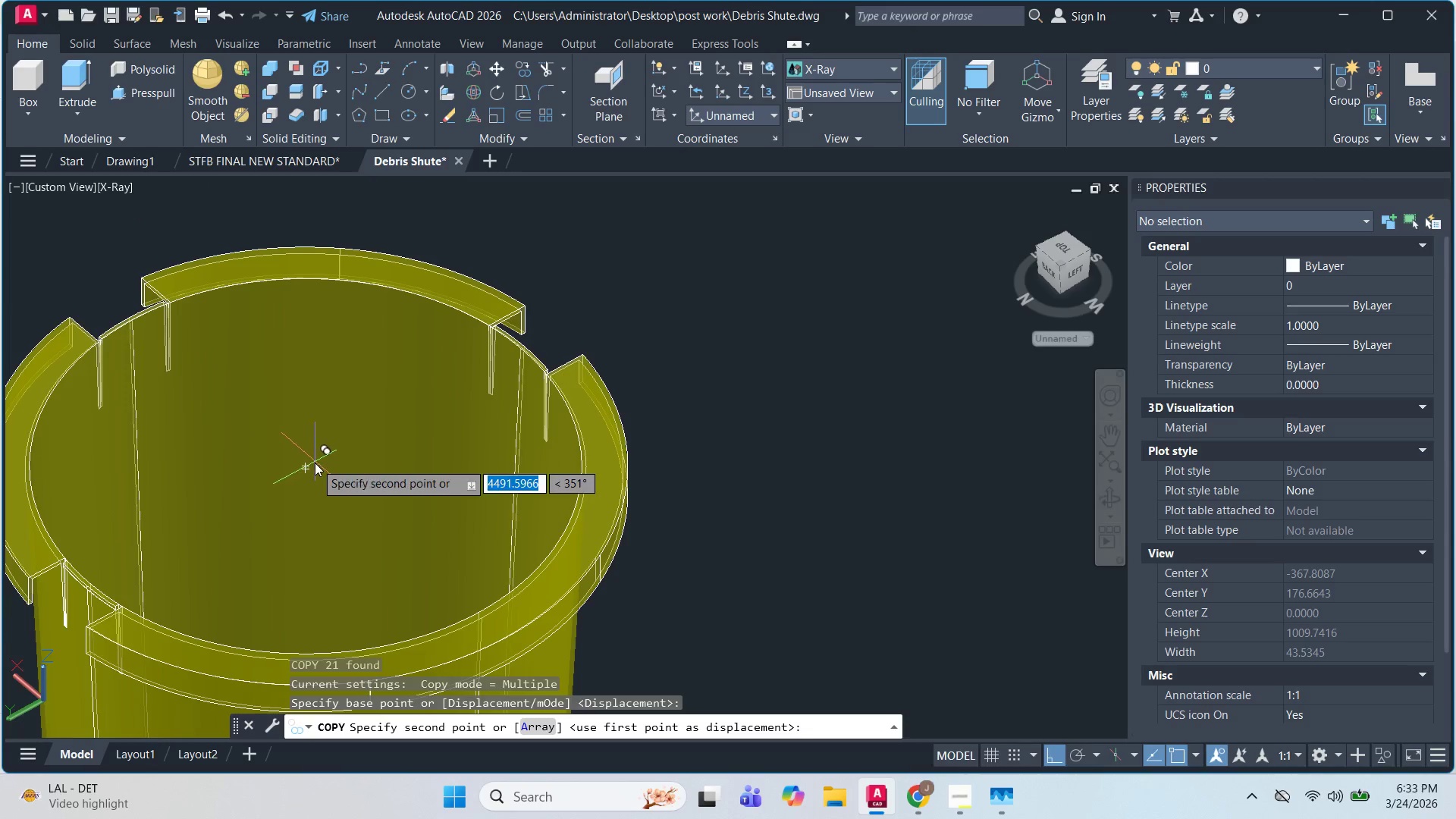 
left_click([310, 464])
 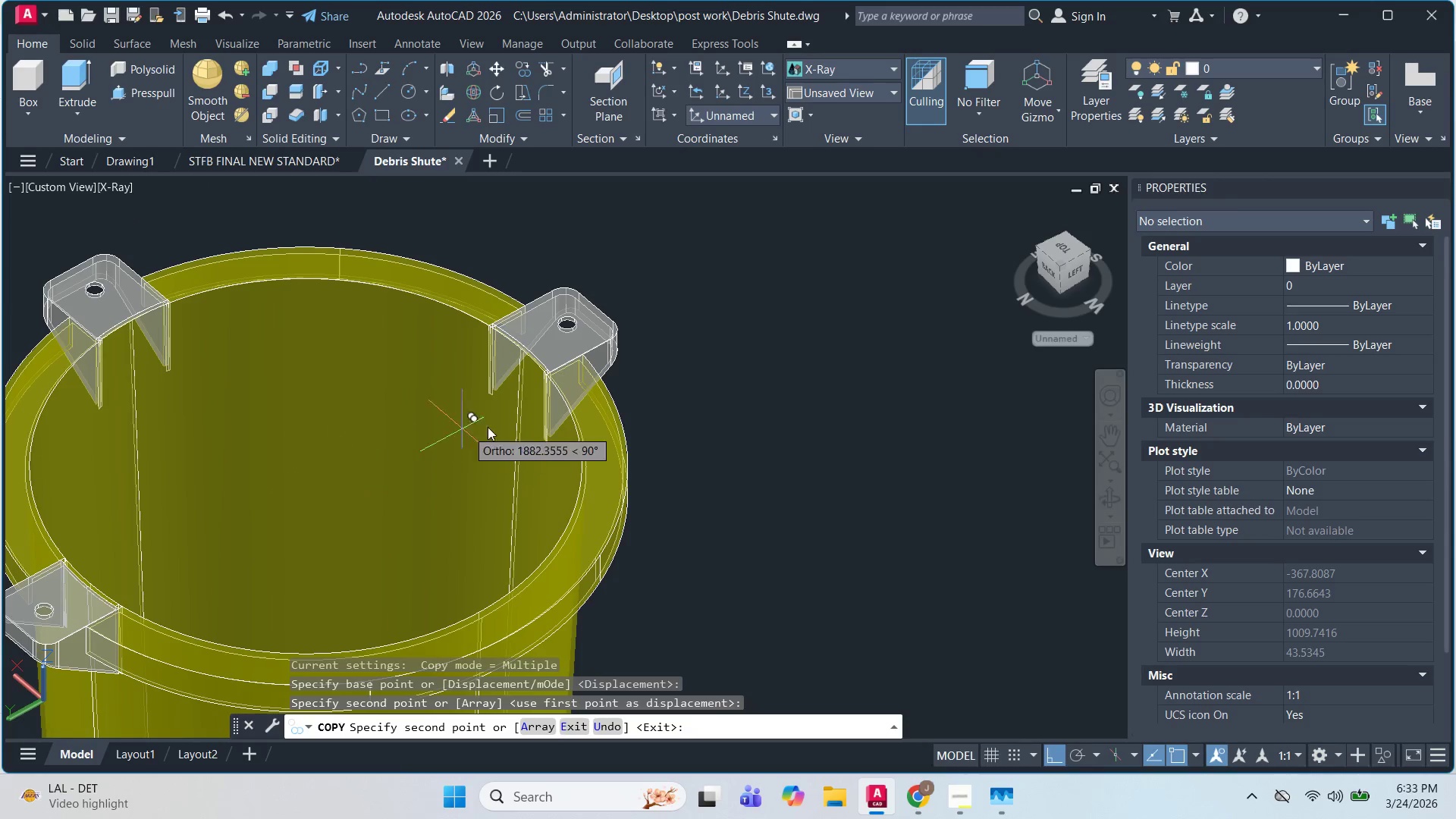 
key(Escape)
 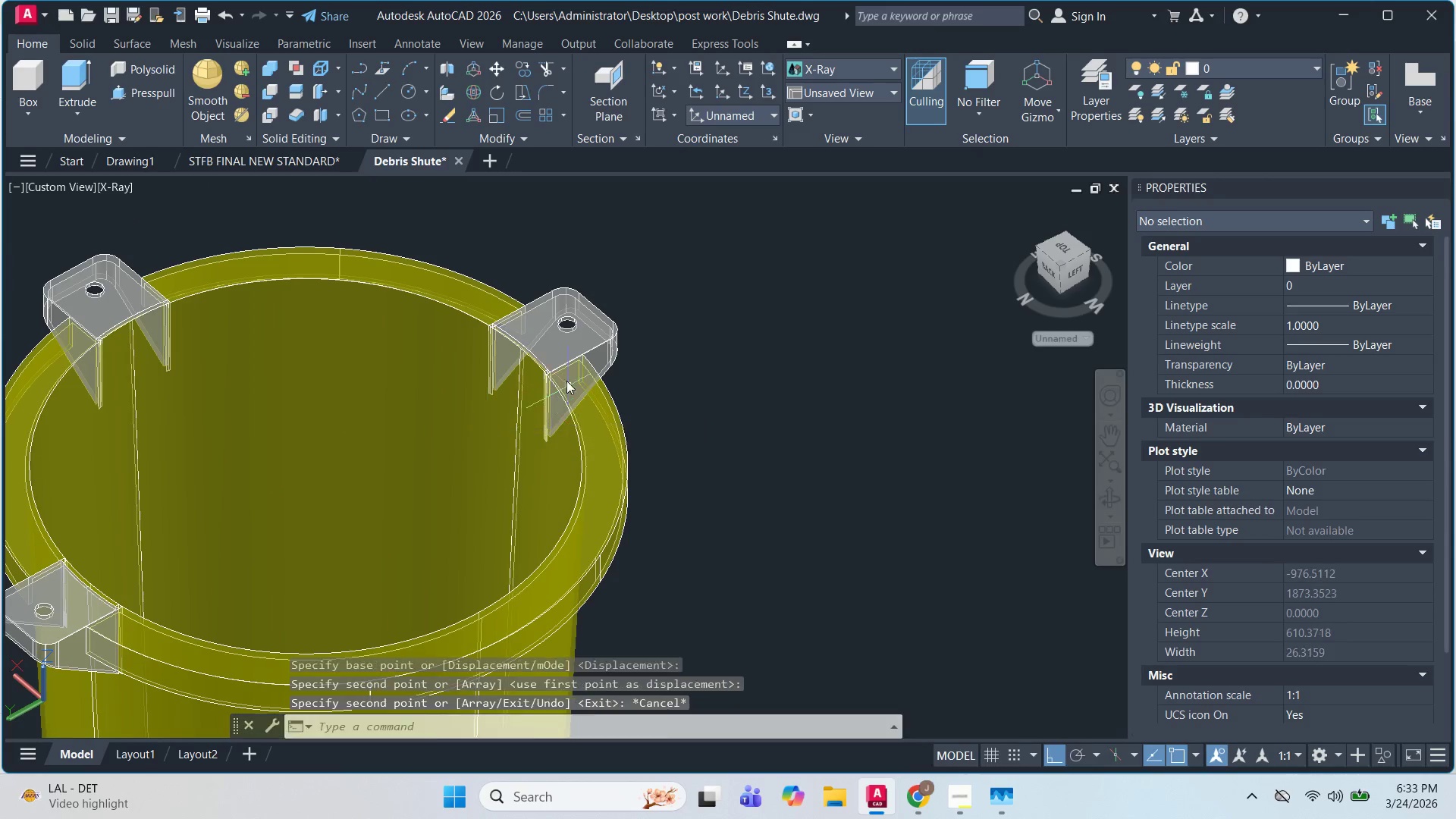 
key(Escape)
 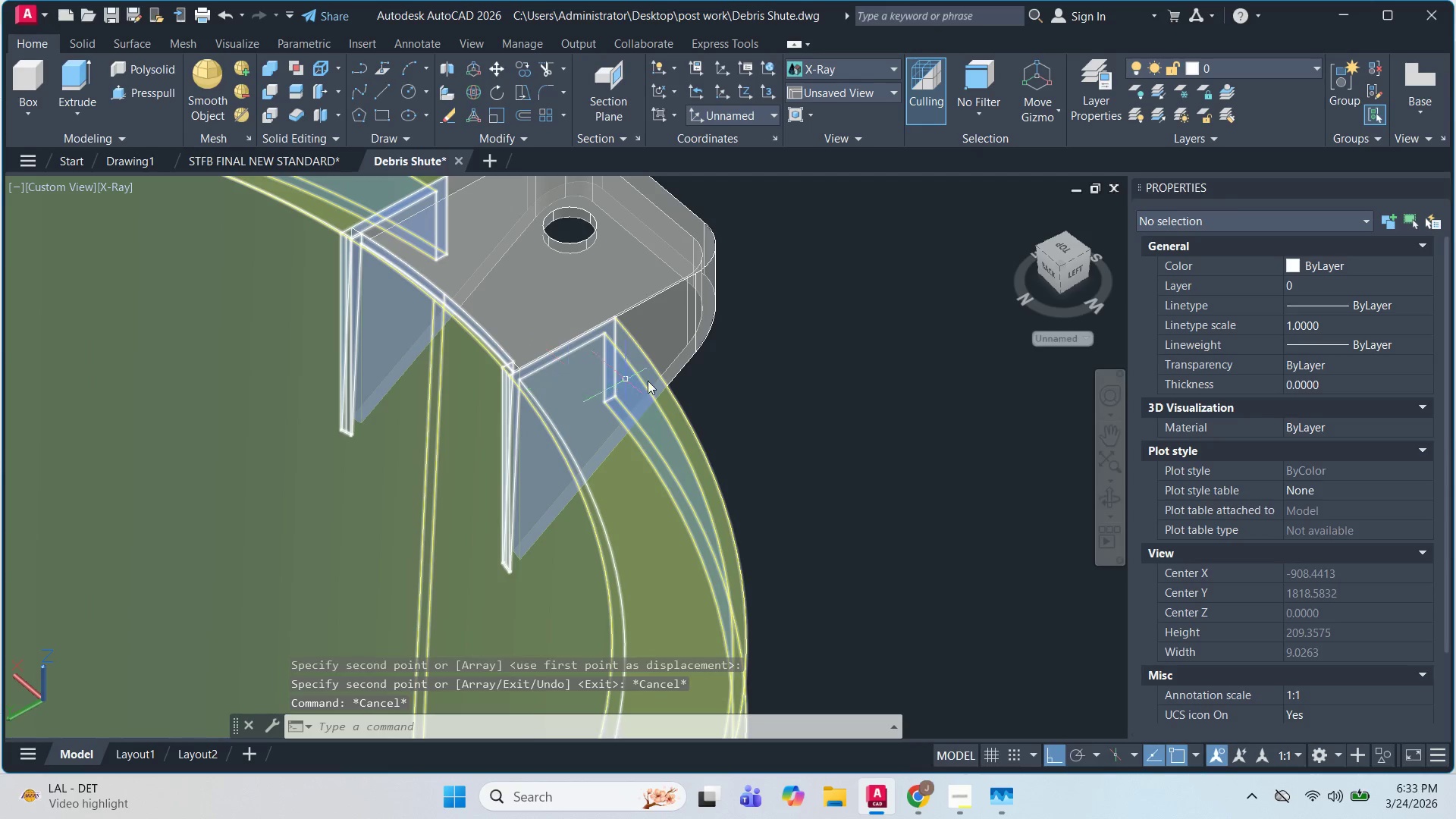 
hold_key(key=ShiftLeft, duration=1.14)
 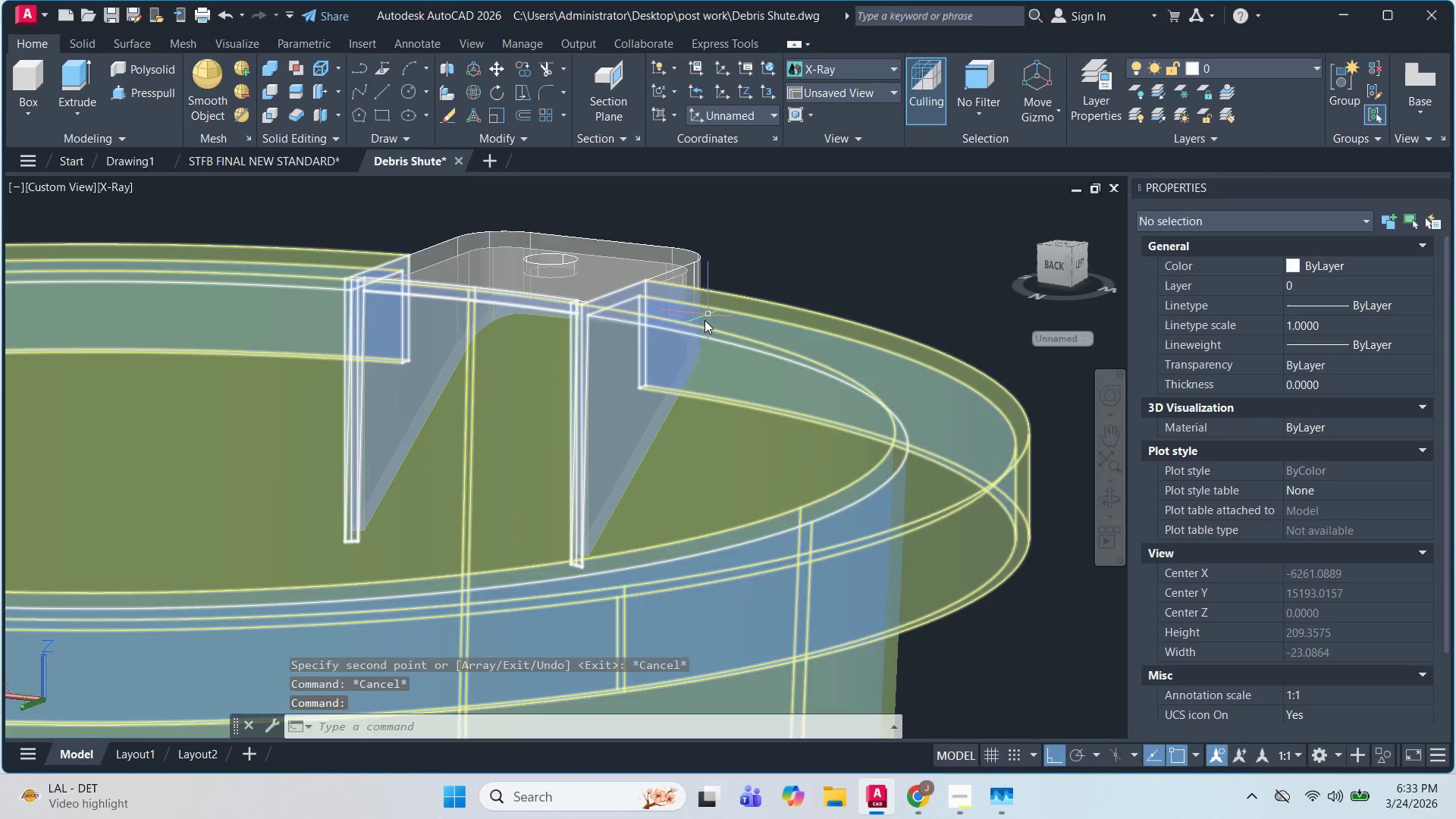 
scroll: coordinate [565, 367], scroll_direction: up, amount: 3.0
 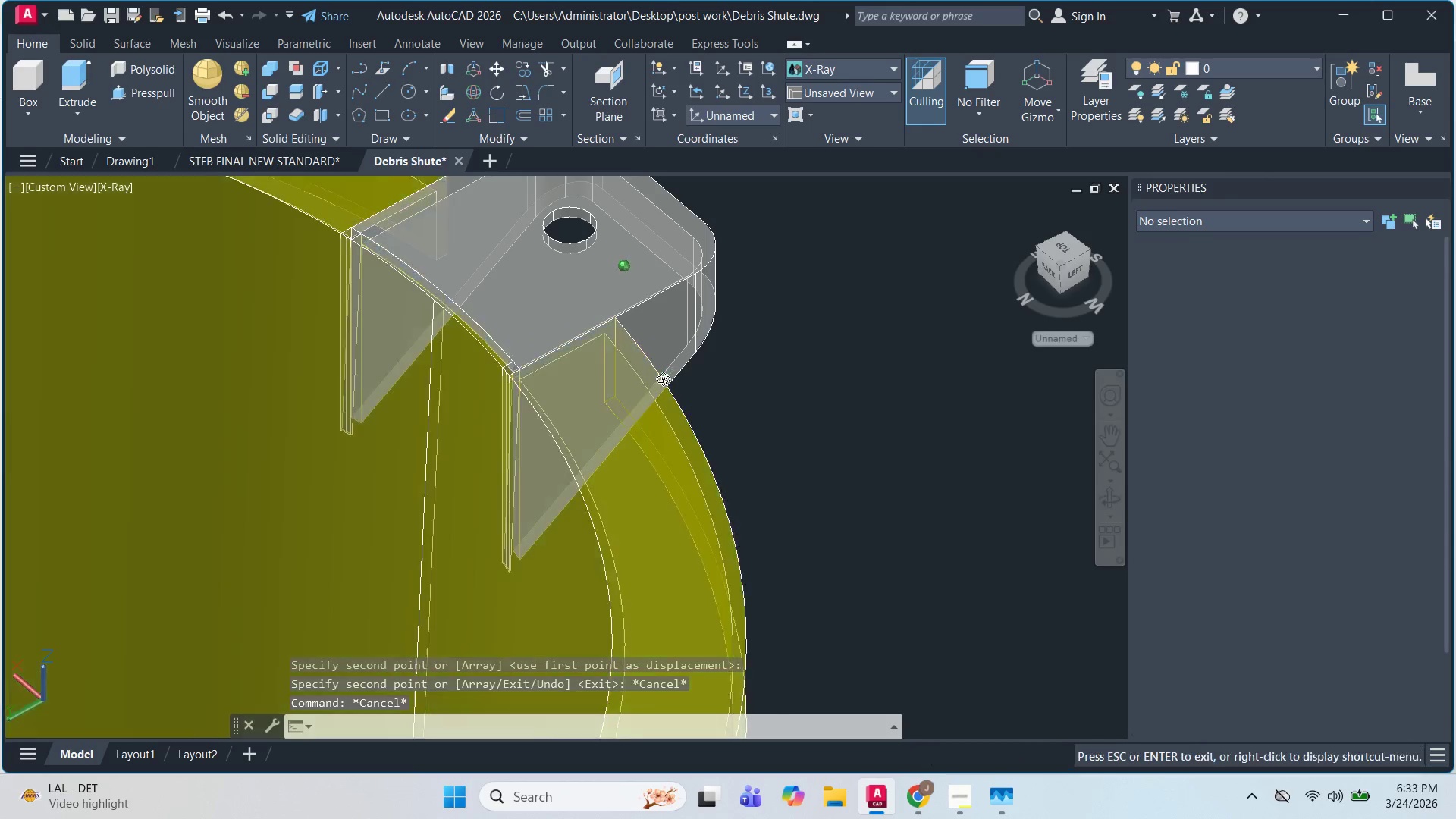 
hold_key(key=ShiftLeft, duration=0.91)
scroll: coordinate [706, 335], scroll_direction: down, amount: 3.0
 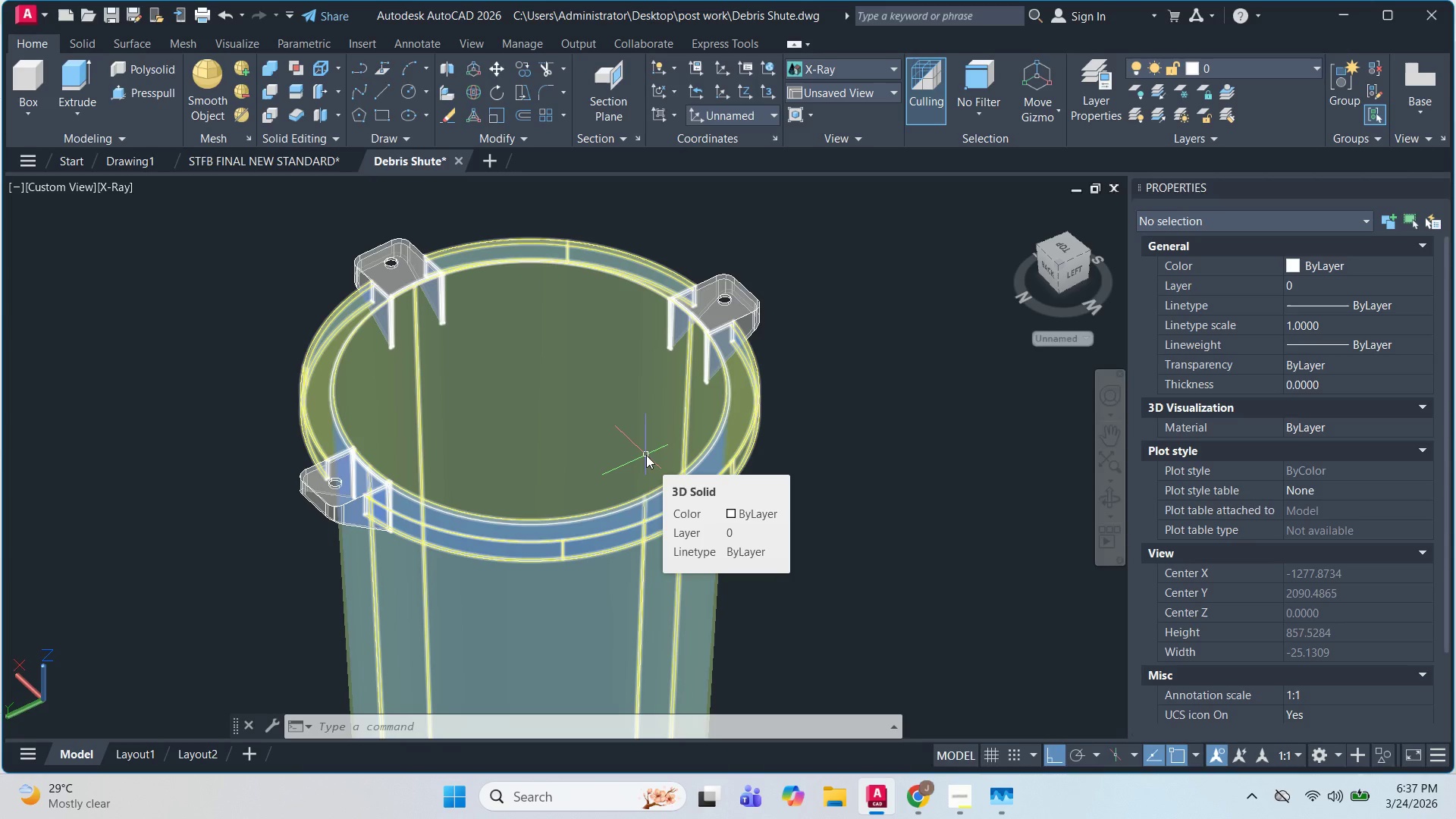 
wait(272.12)
 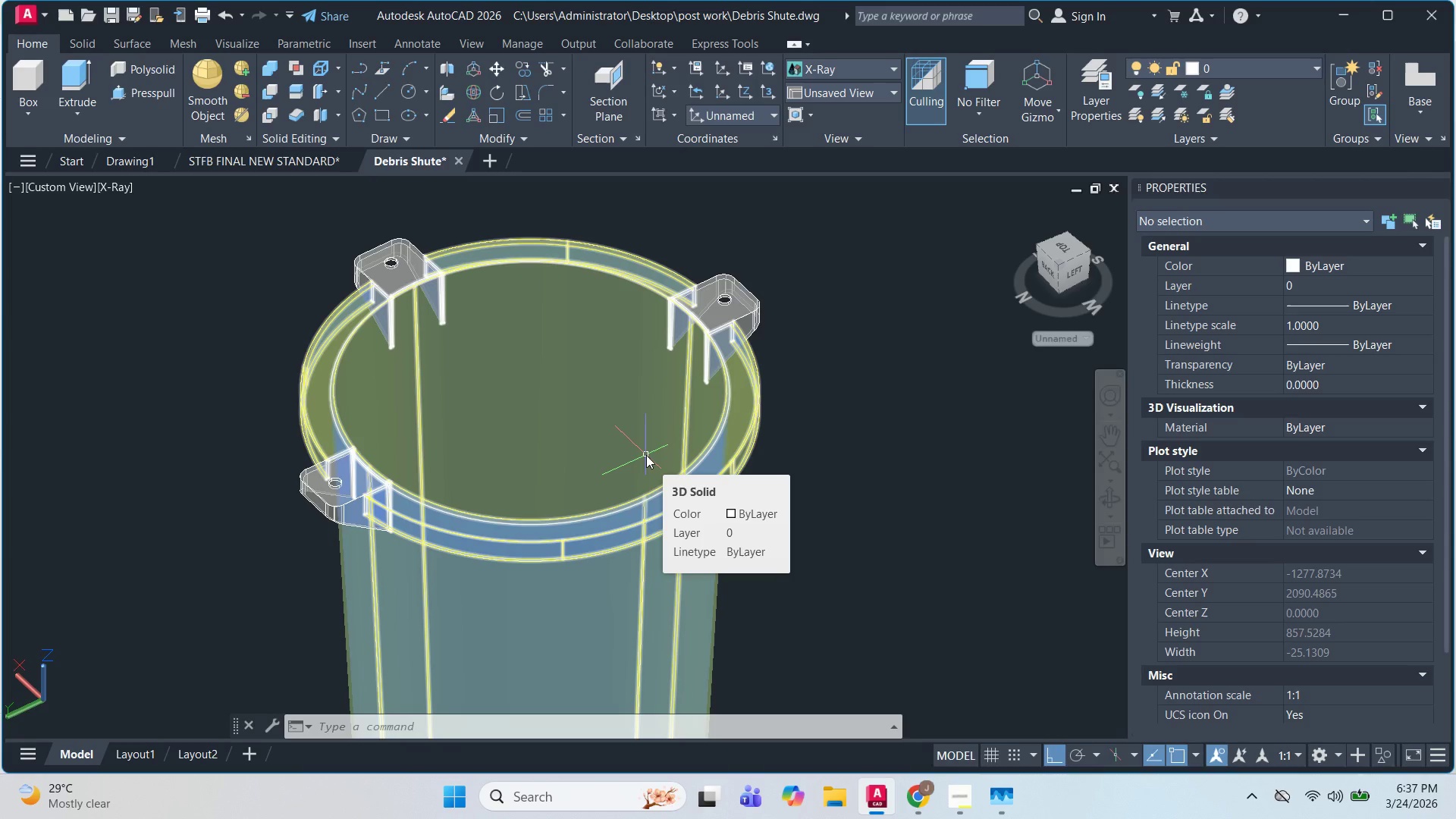 
left_click([965, 790])